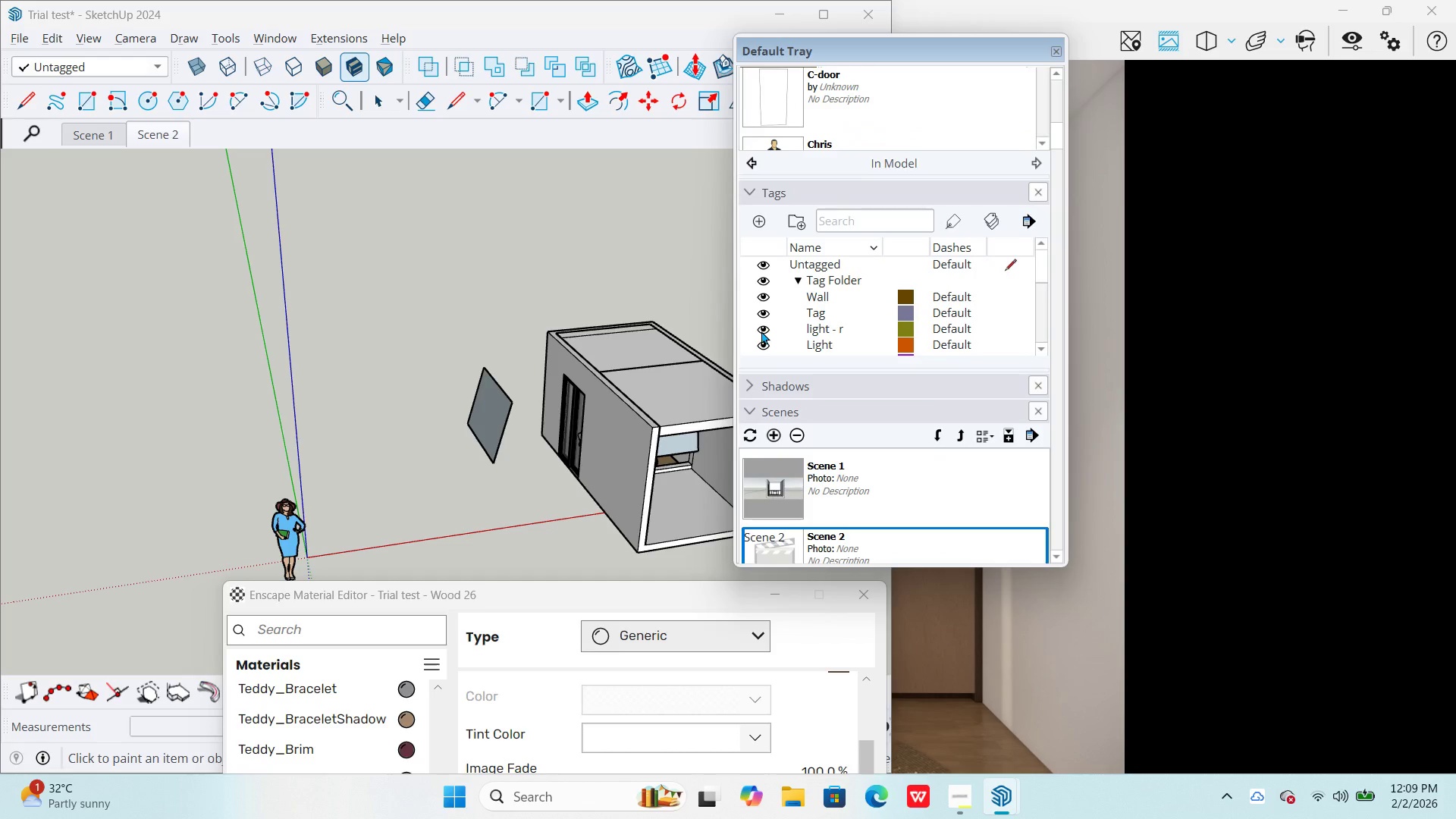 
left_click([761, 327])
 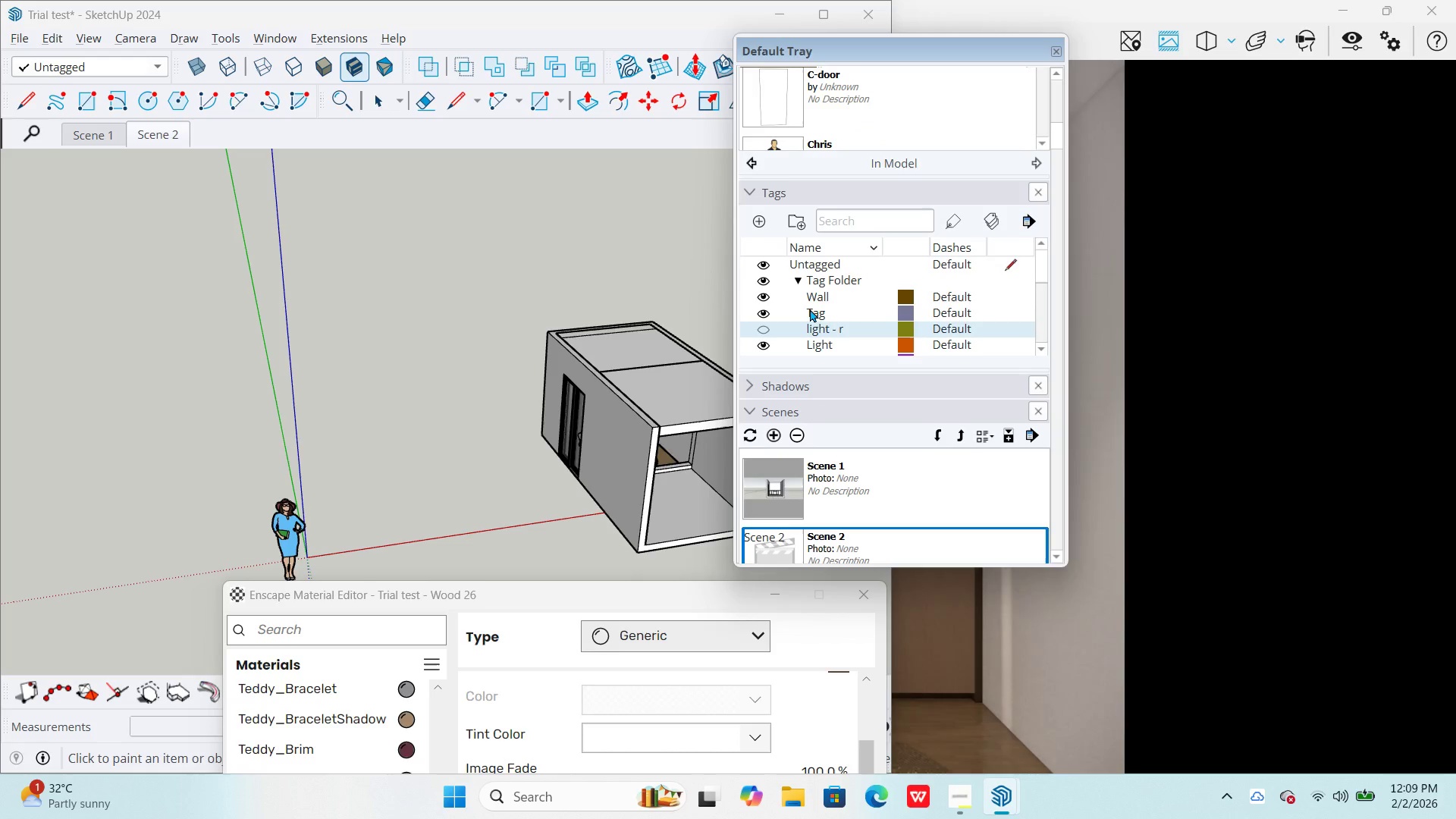 
scroll: coordinate [795, 308], scroll_direction: down, amount: 3.0
 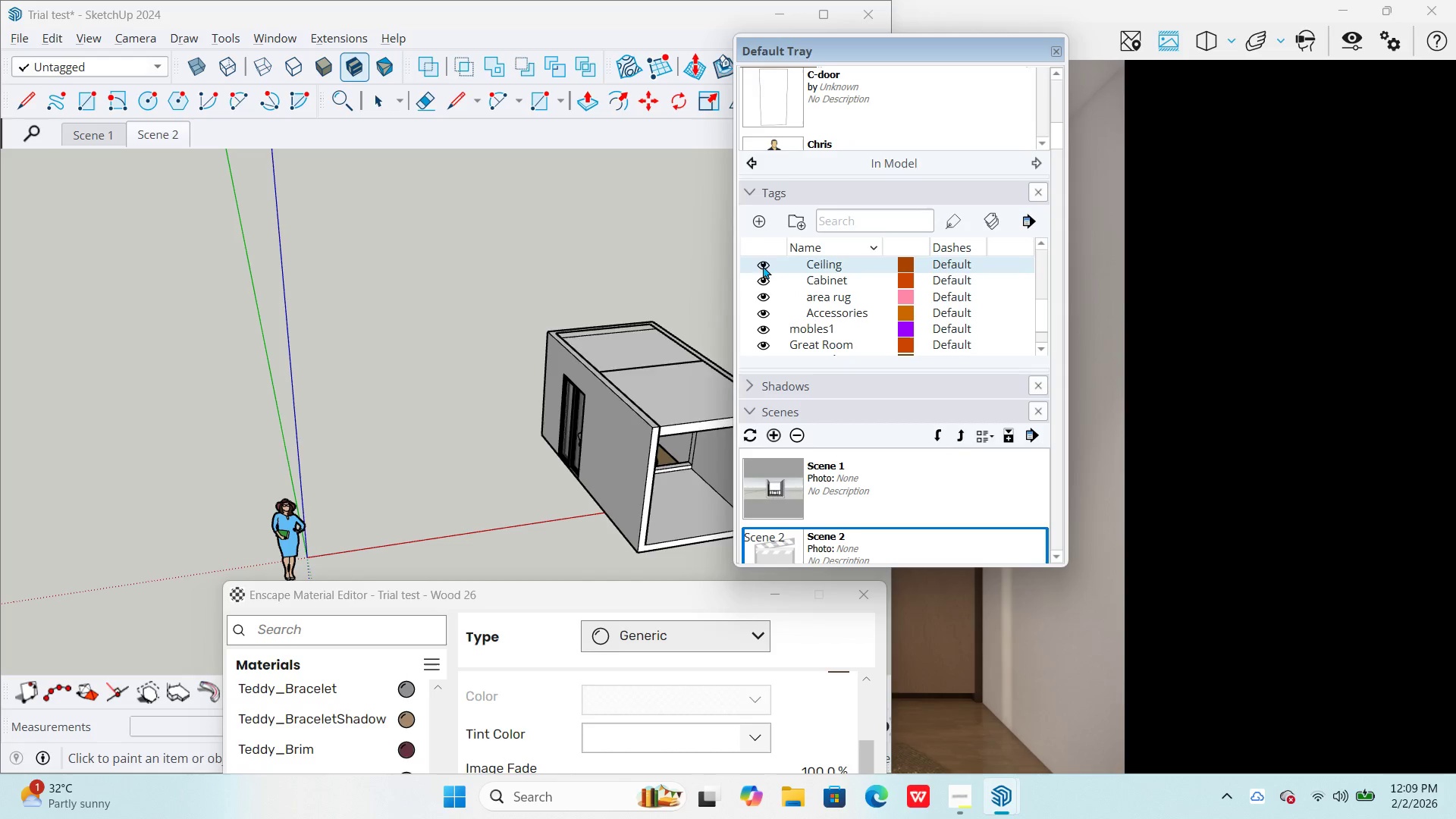 
double_click([632, 213])
 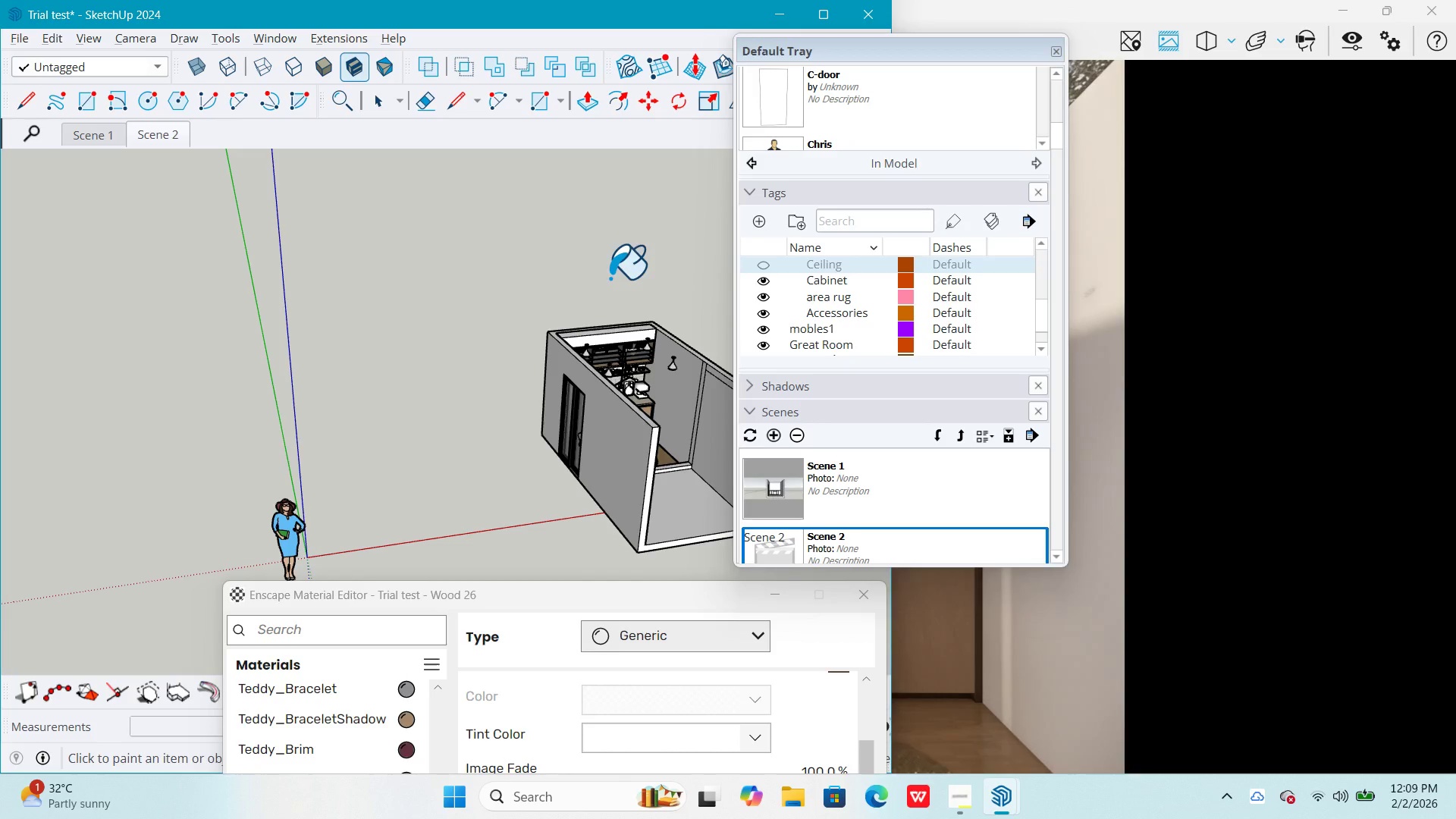 
key(Space)
 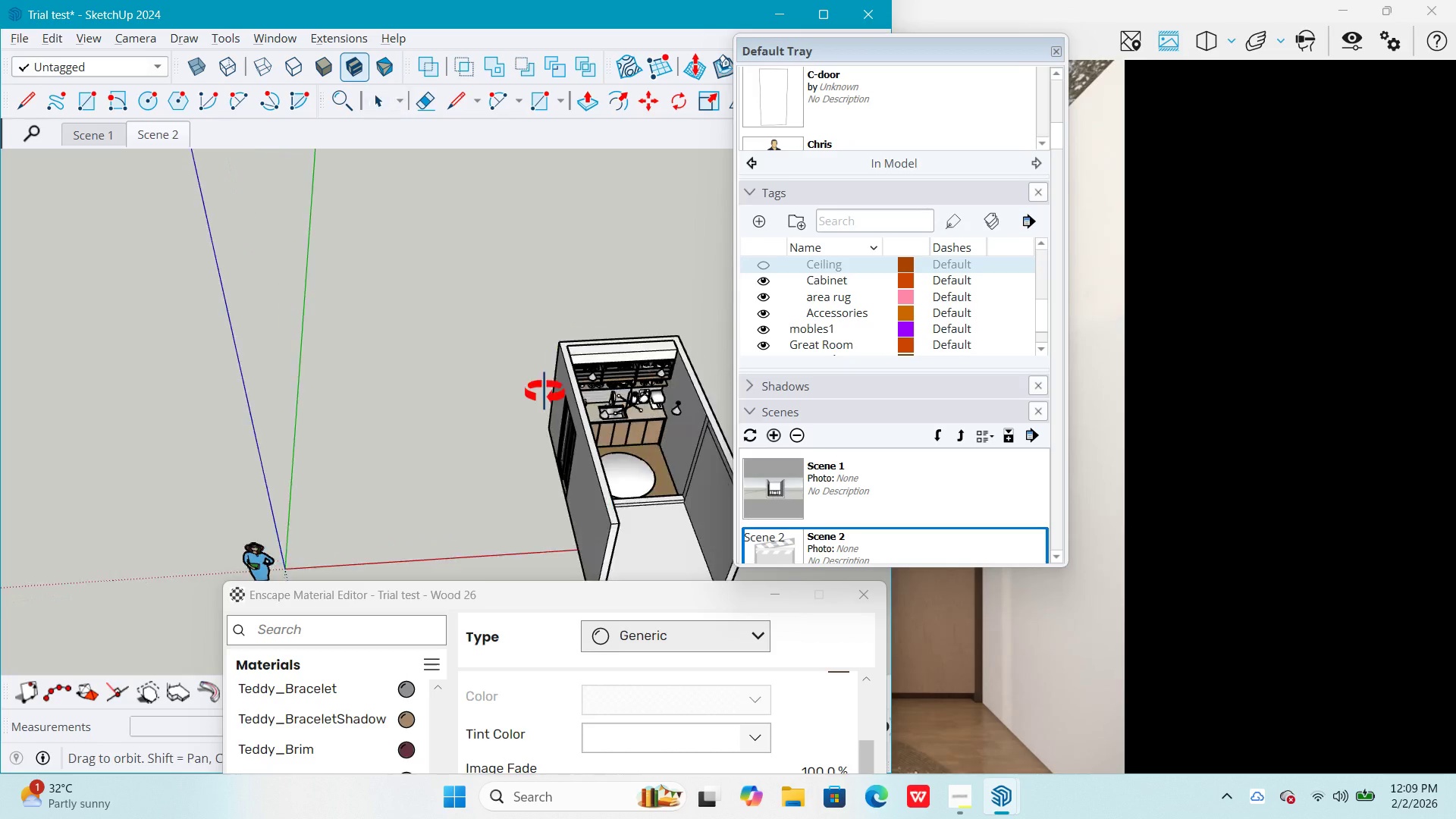 
key(Space)
 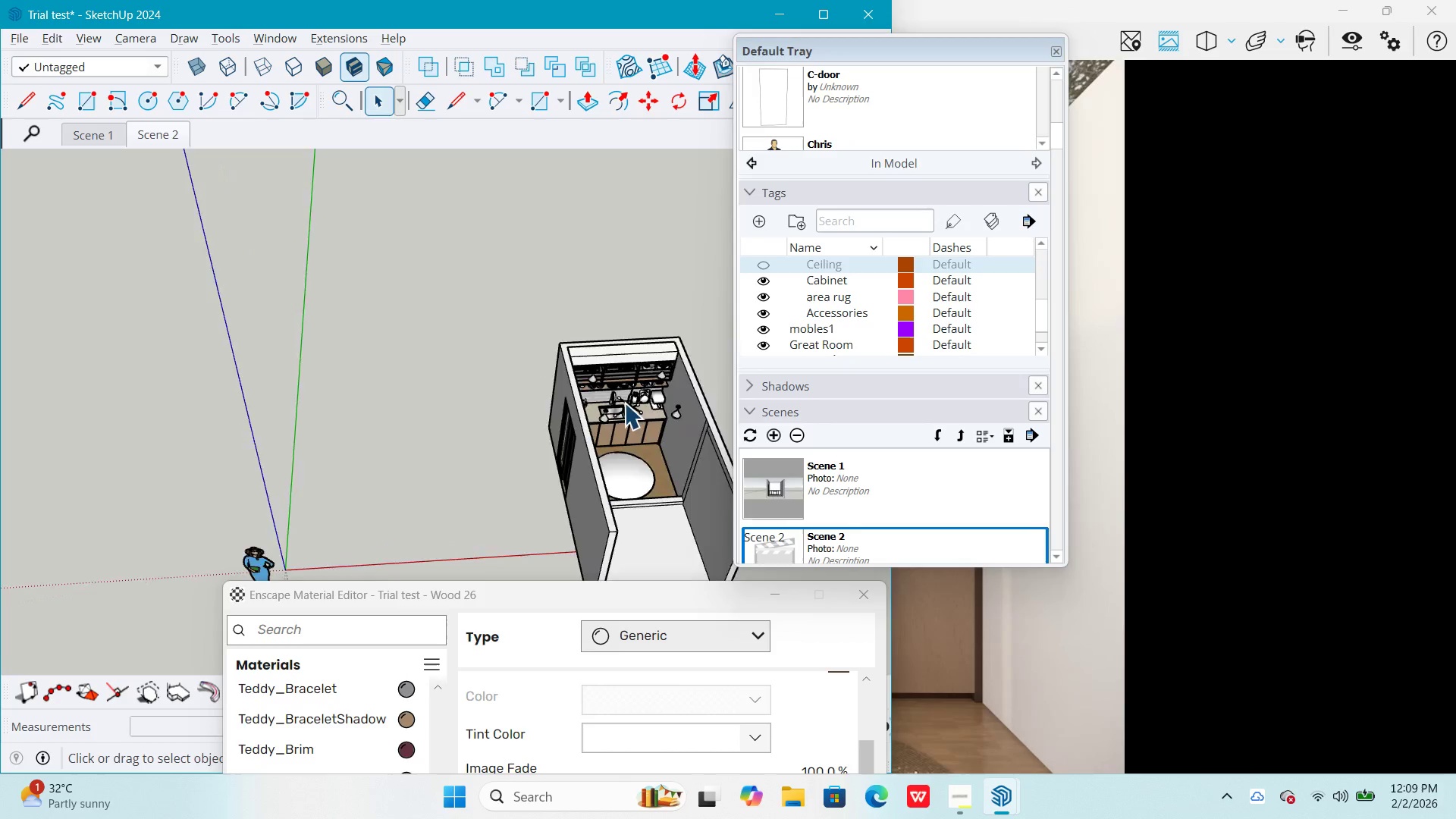 
key(Escape)
 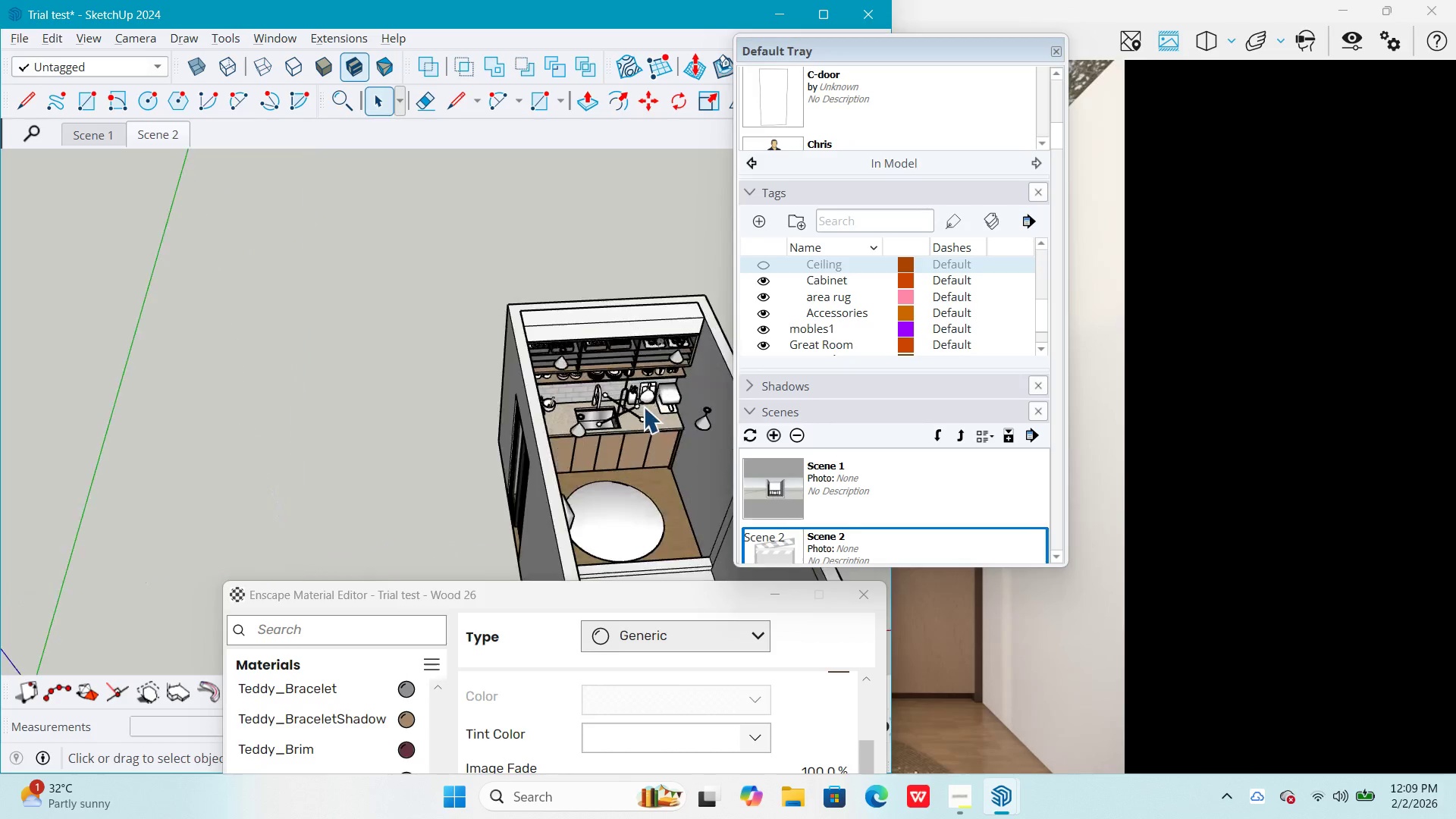 
hold_key(key=ShiftLeft, duration=0.64)
 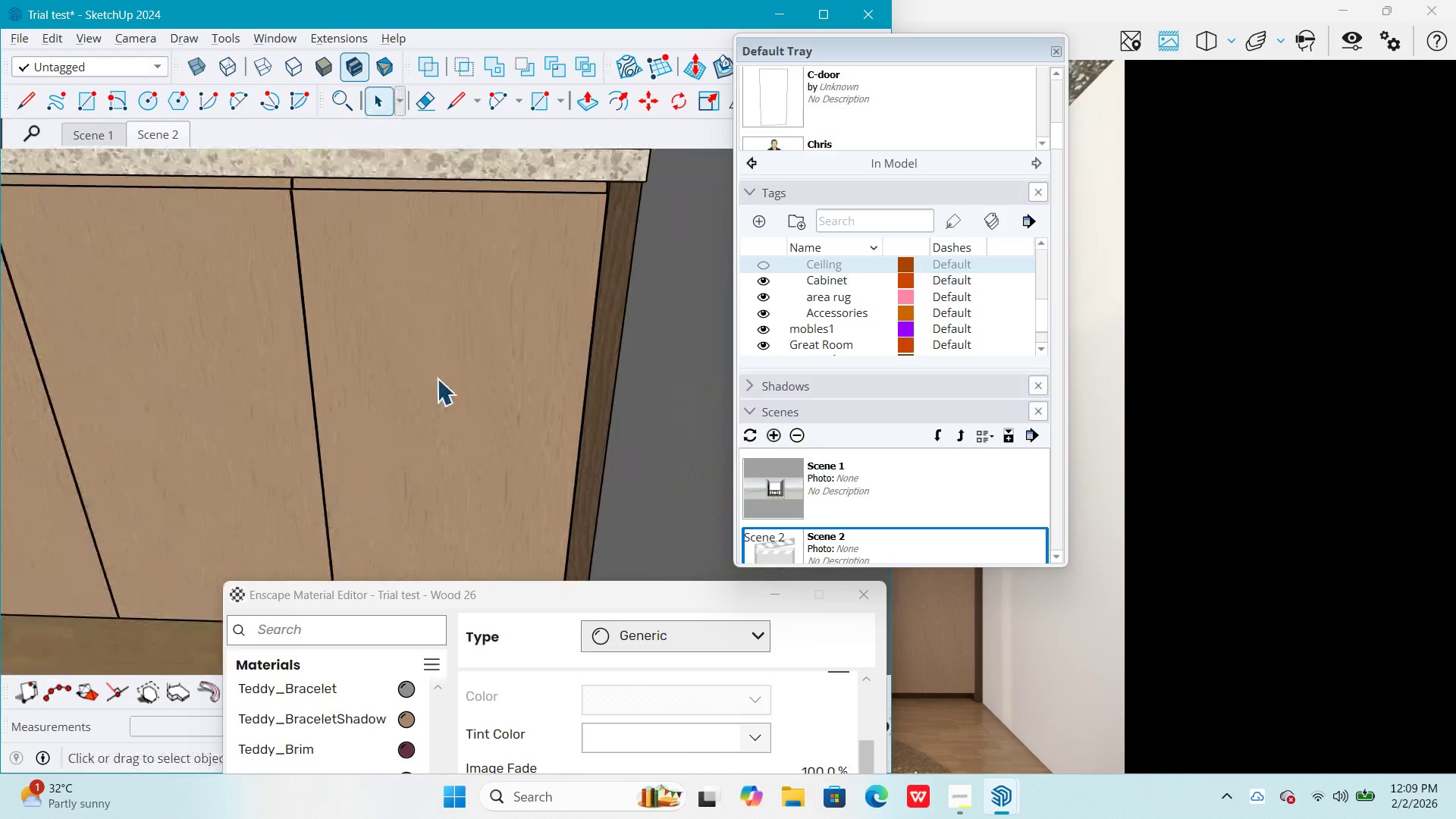 
scroll: coordinate [643, 507], scroll_direction: up, amount: 26.0
 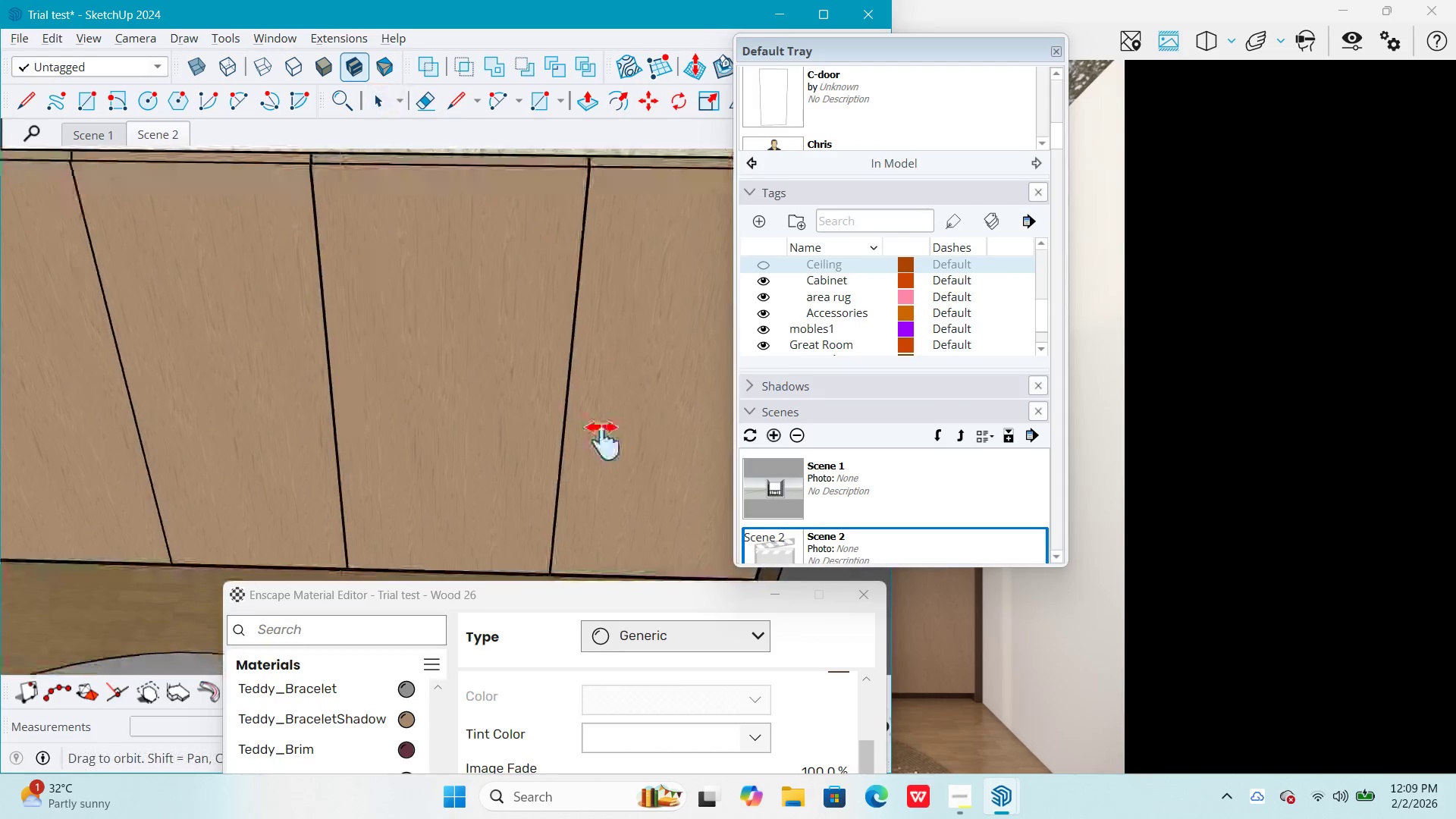 
hold_key(key=ShiftLeft, duration=0.38)
 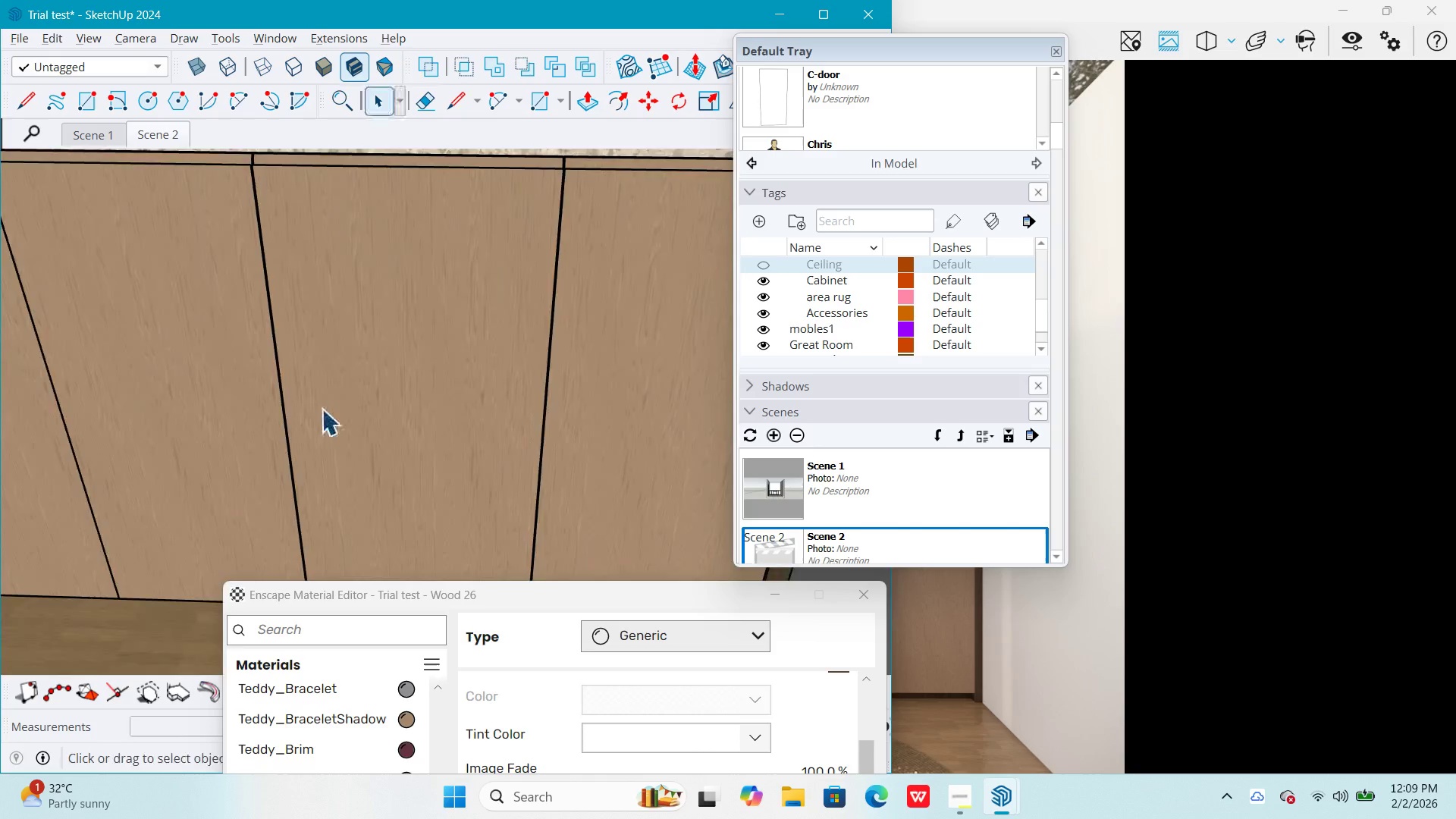 
scroll: coordinate [322, 409], scroll_direction: up, amount: 2.0
 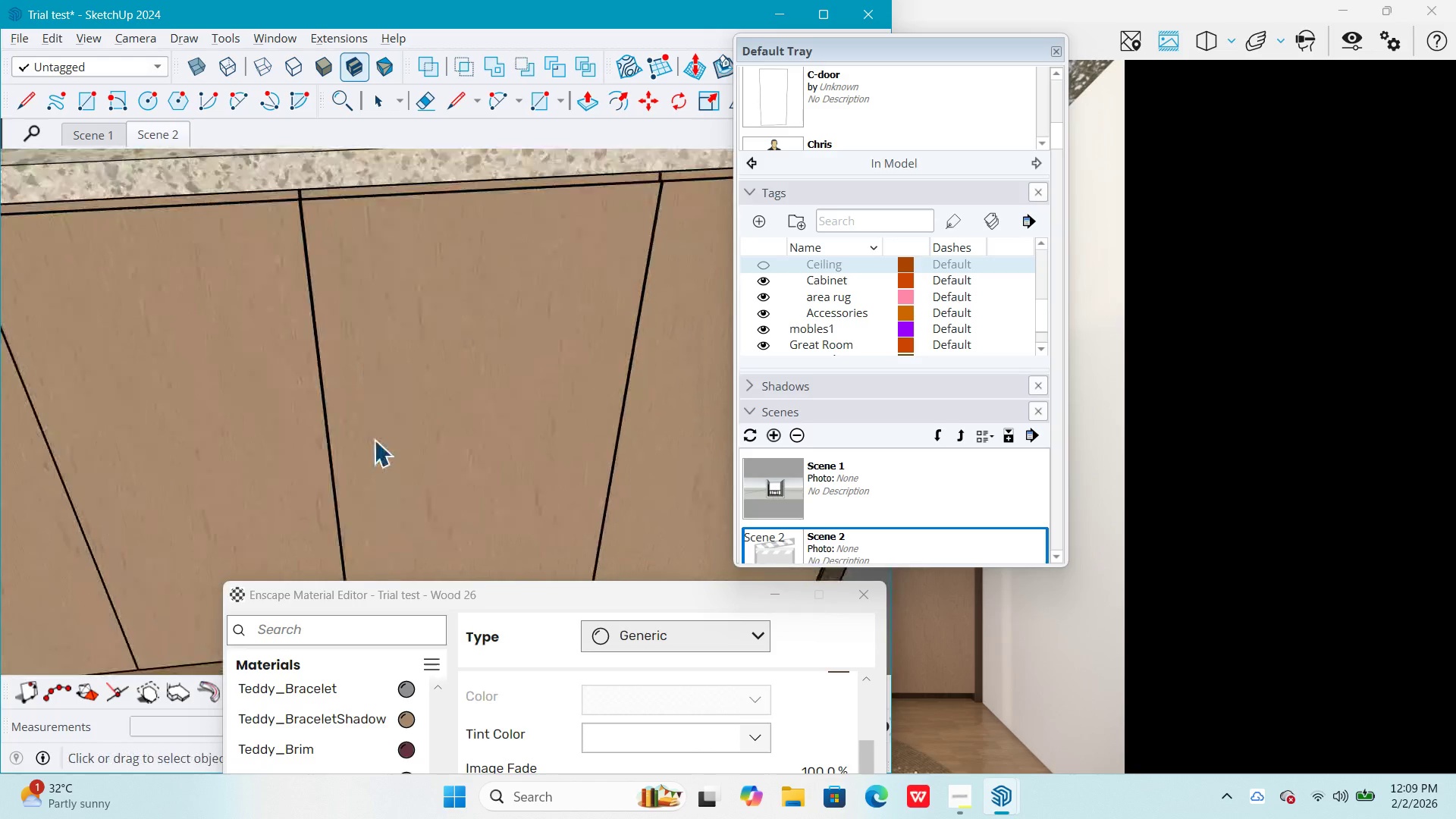 
hold_key(key=ShiftLeft, duration=0.41)
 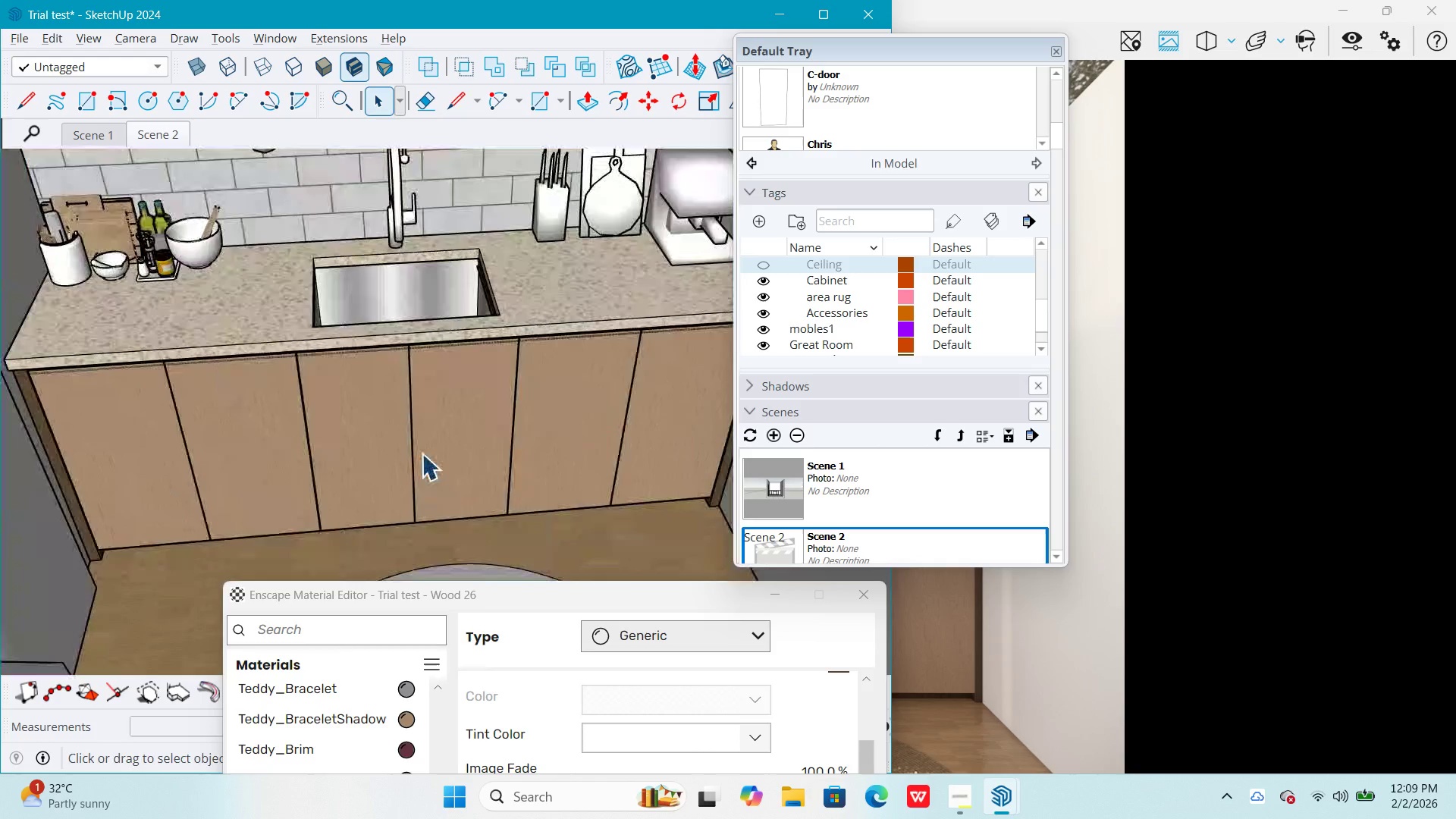 
scroll: coordinate [422, 453], scroll_direction: down, amount: 10.0
 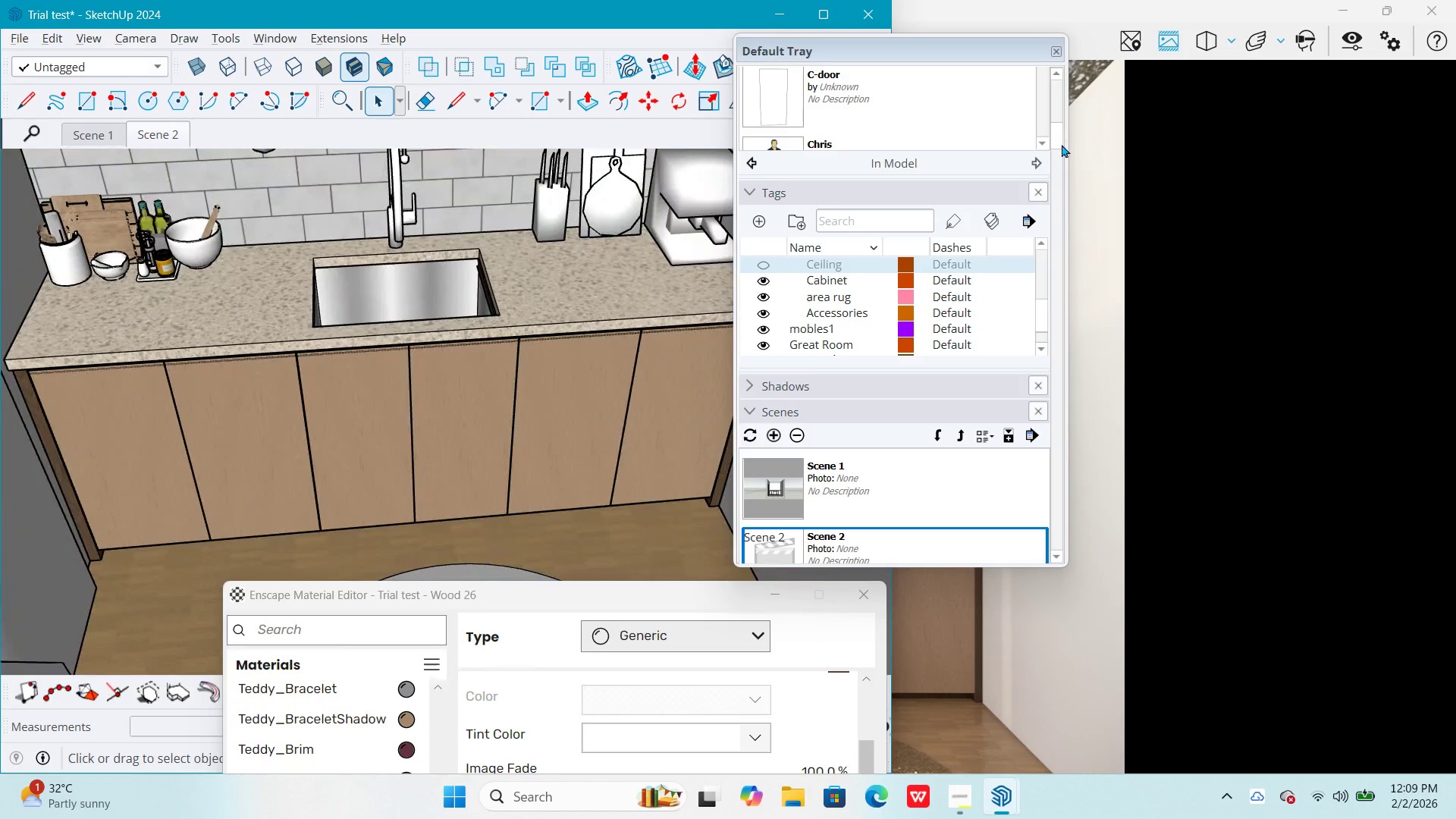 
left_click_drag(start_coordinate=[1059, 140], to_coordinate=[1057, 85])
 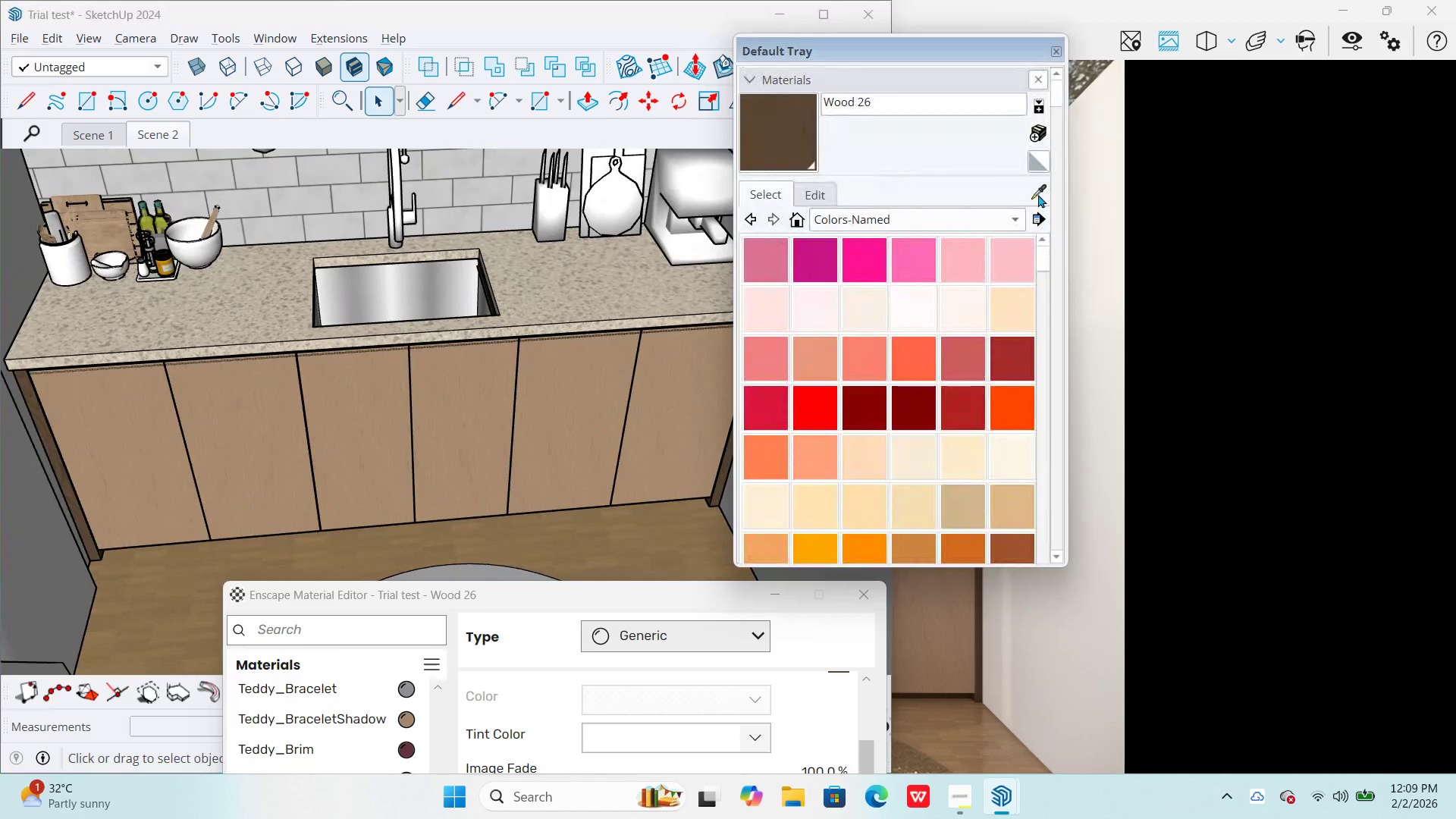 
left_click([1038, 194])
 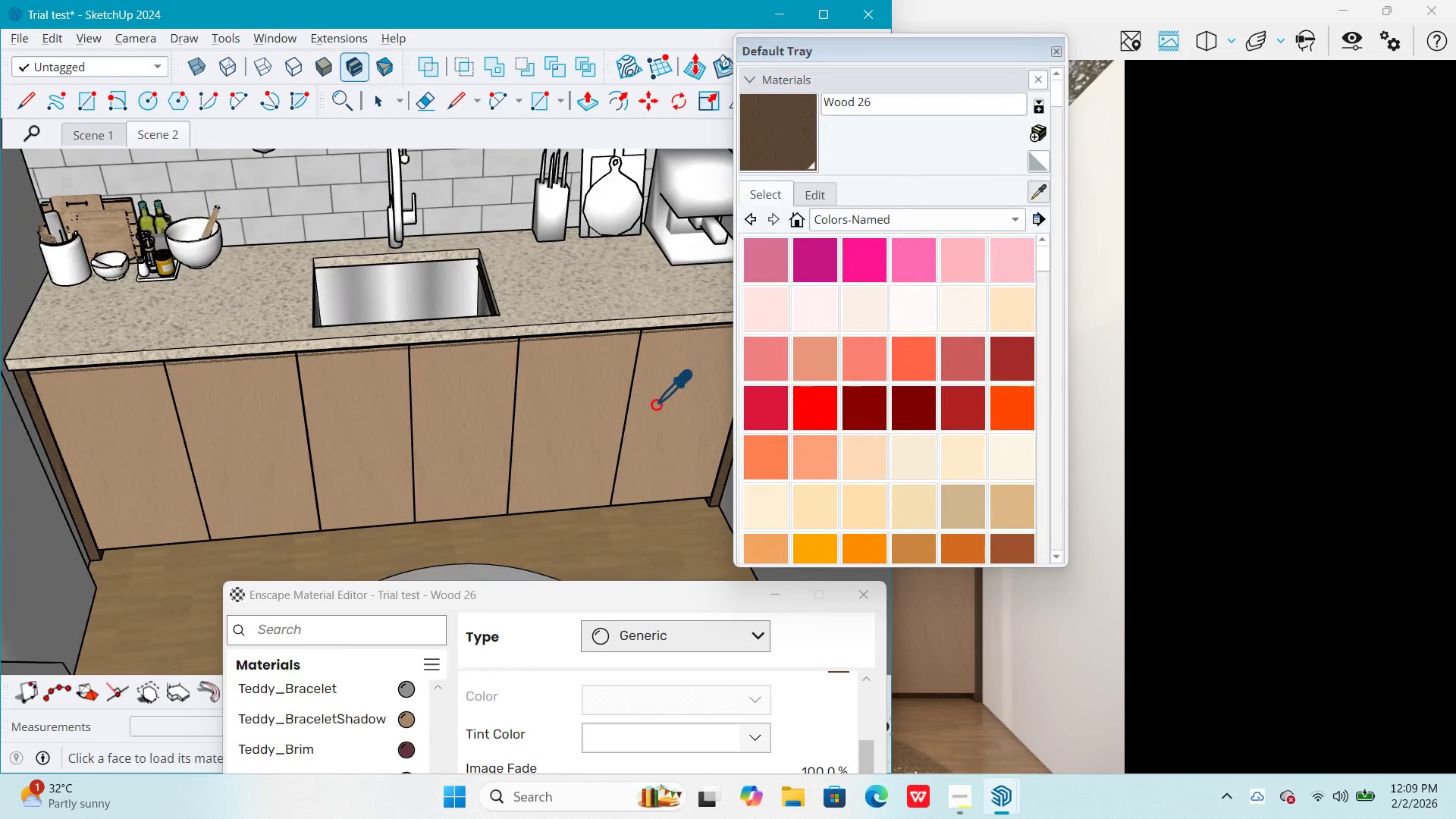 
left_click([658, 403])
 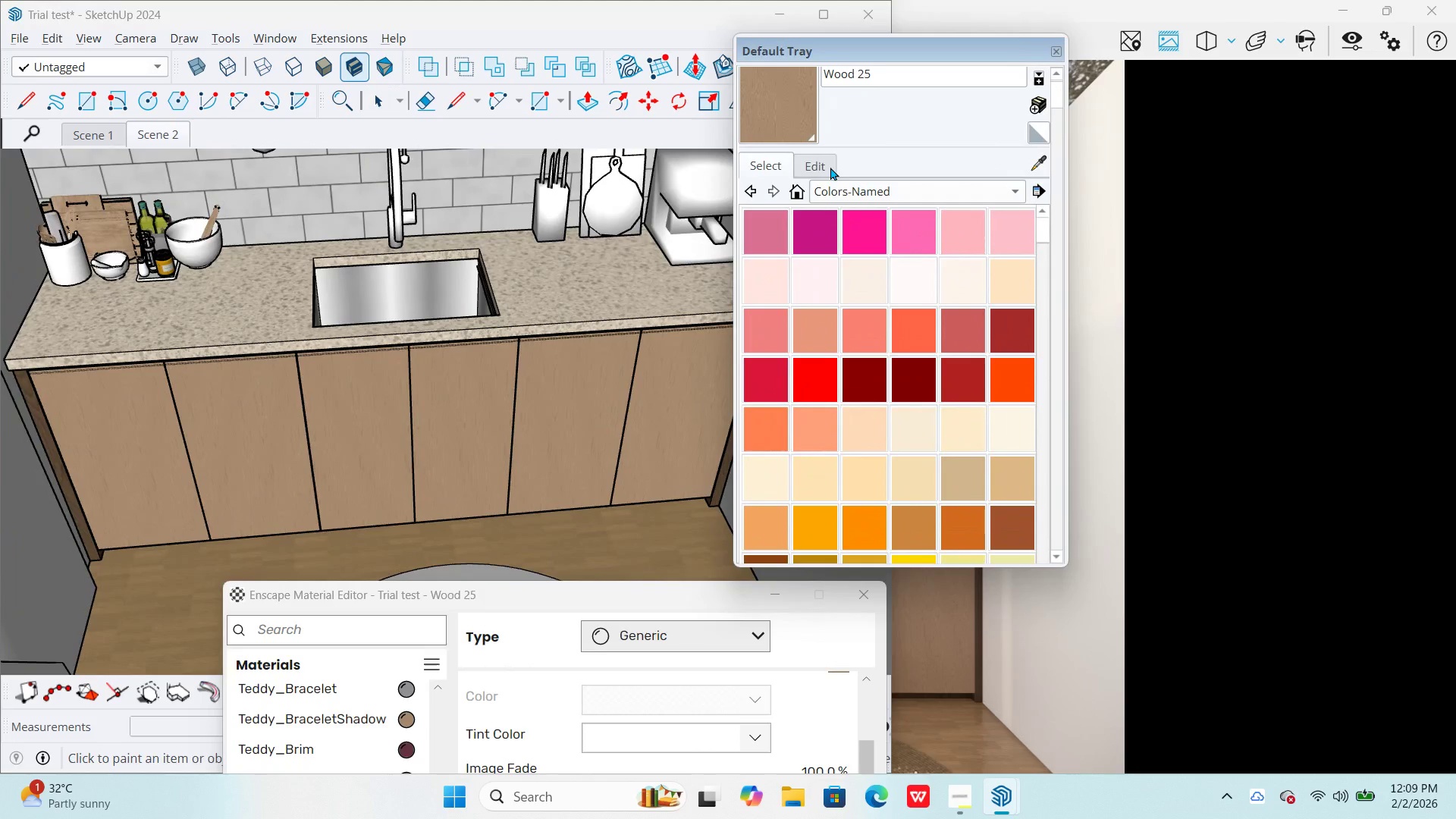 
left_click([826, 165])
 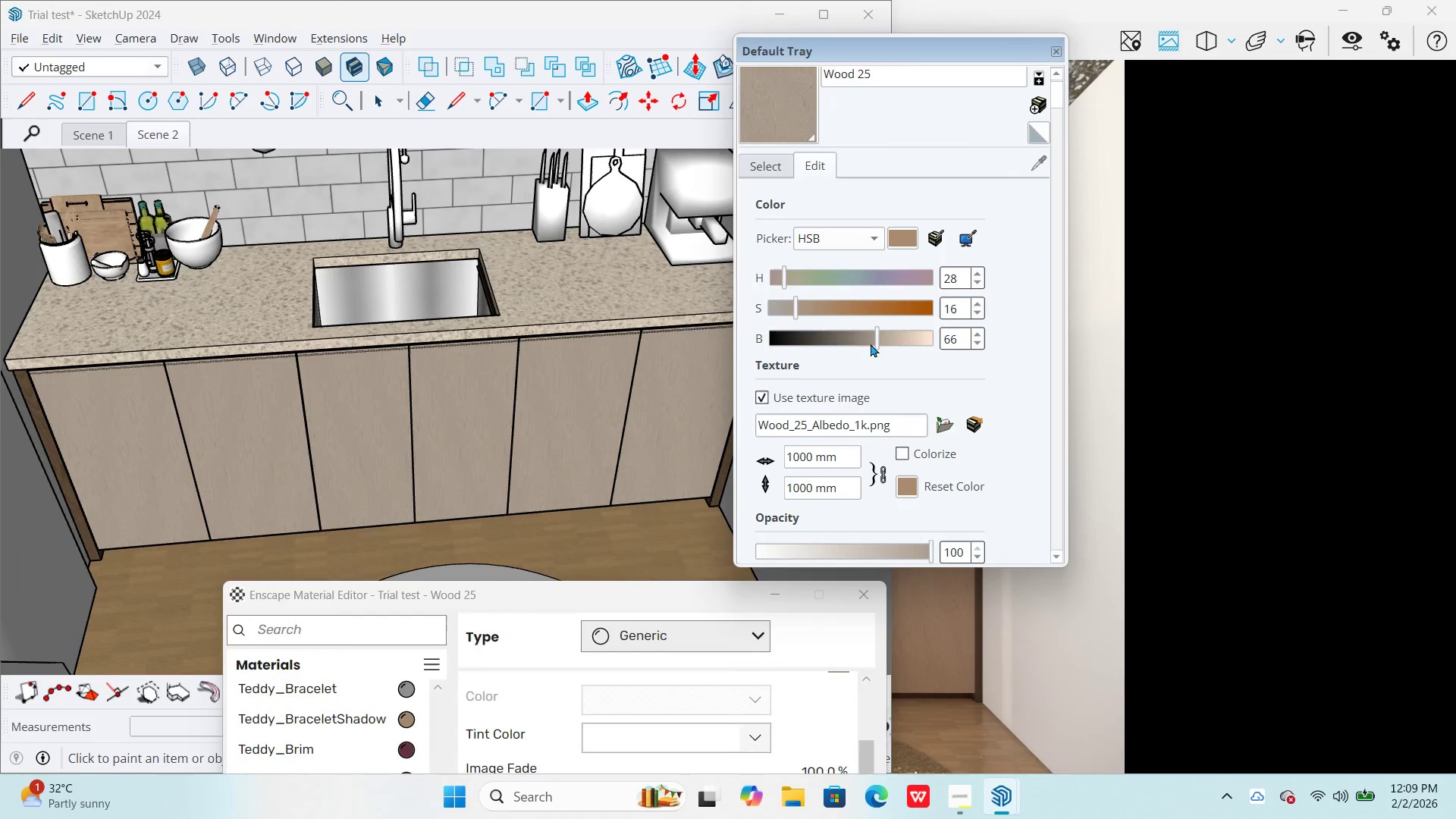 
left_click_drag(start_coordinate=[962, 310], to_coordinate=[937, 314])
 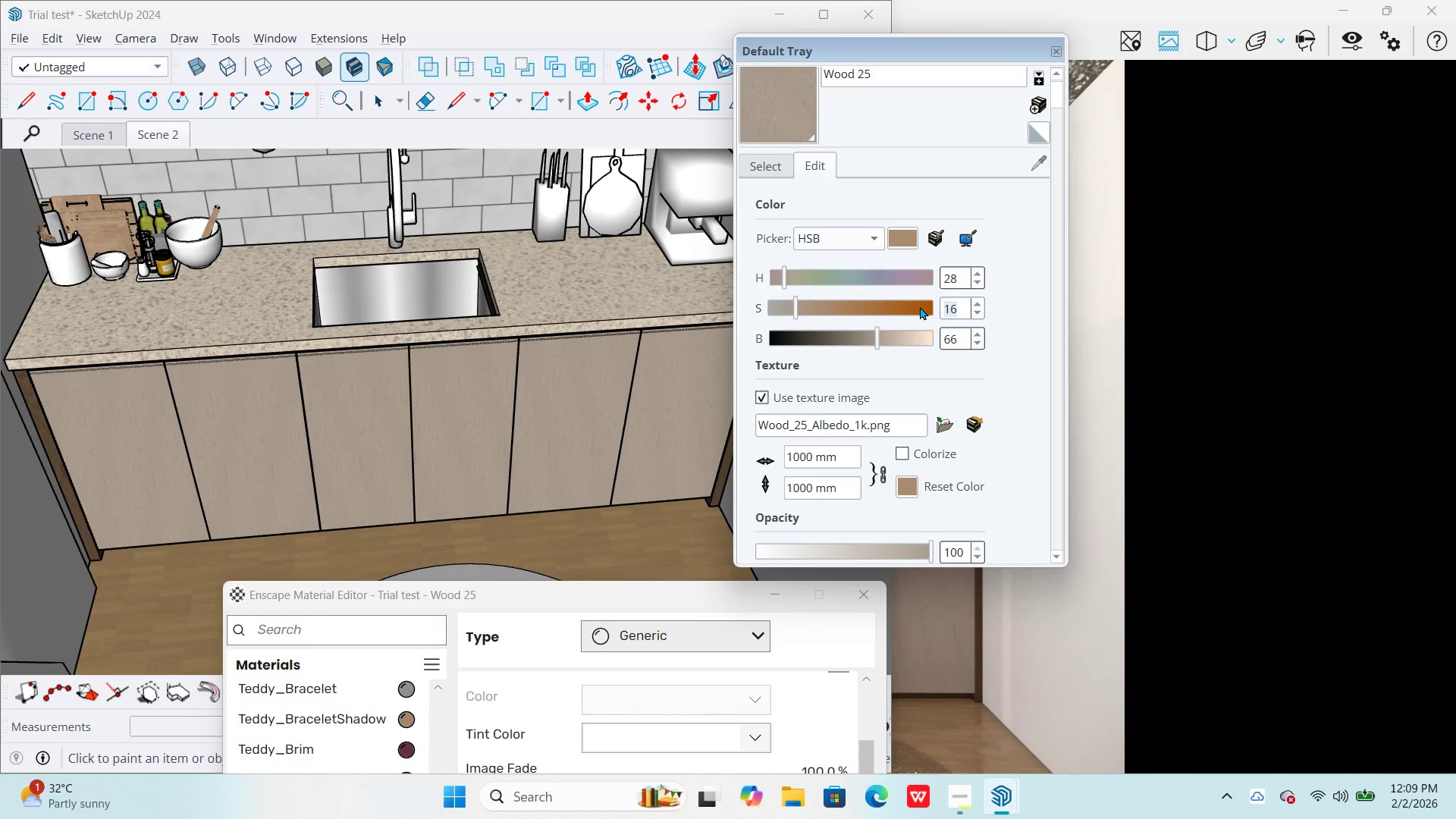 
key(Numpad1)
 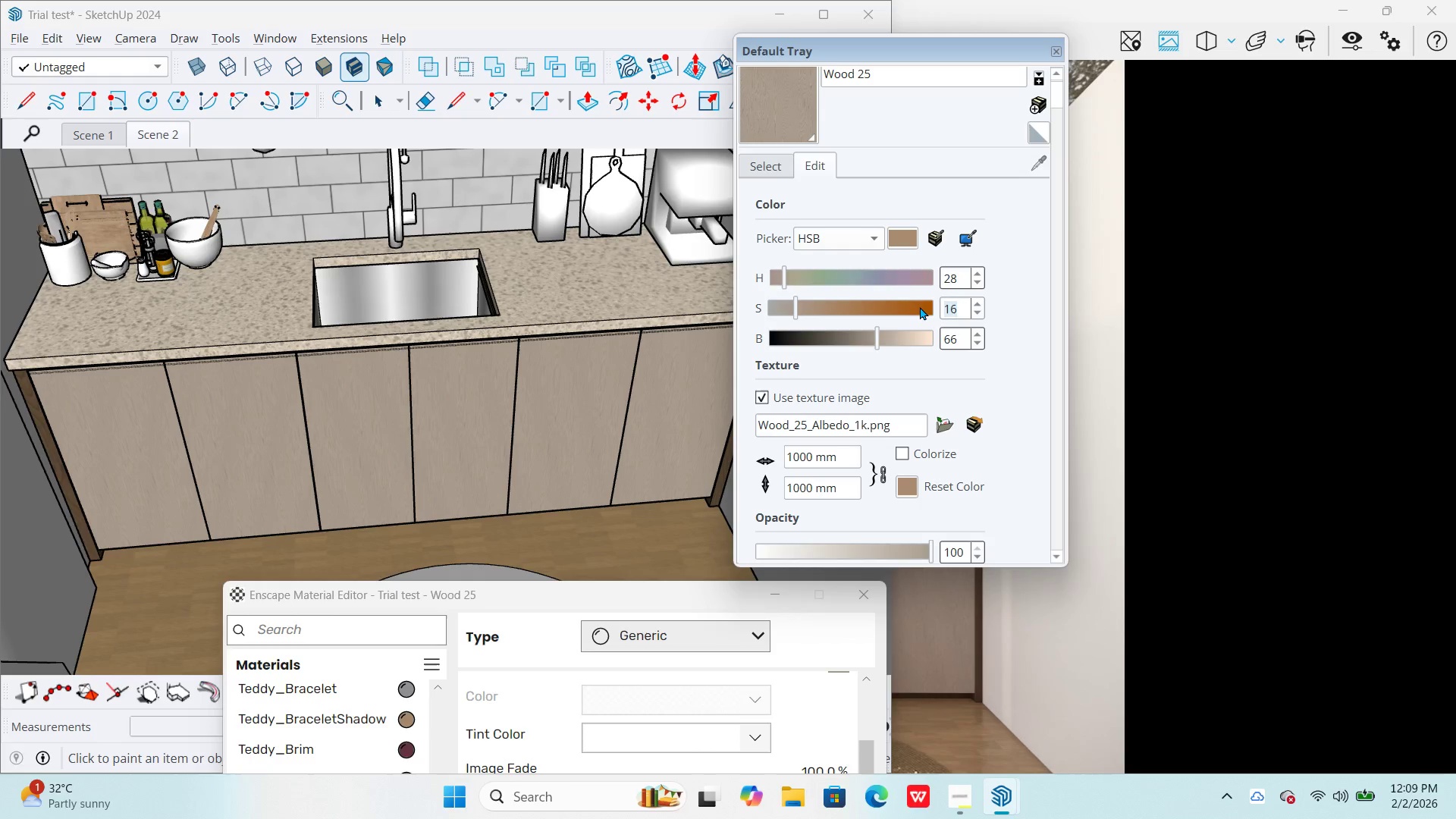 
key(Numpad5)
 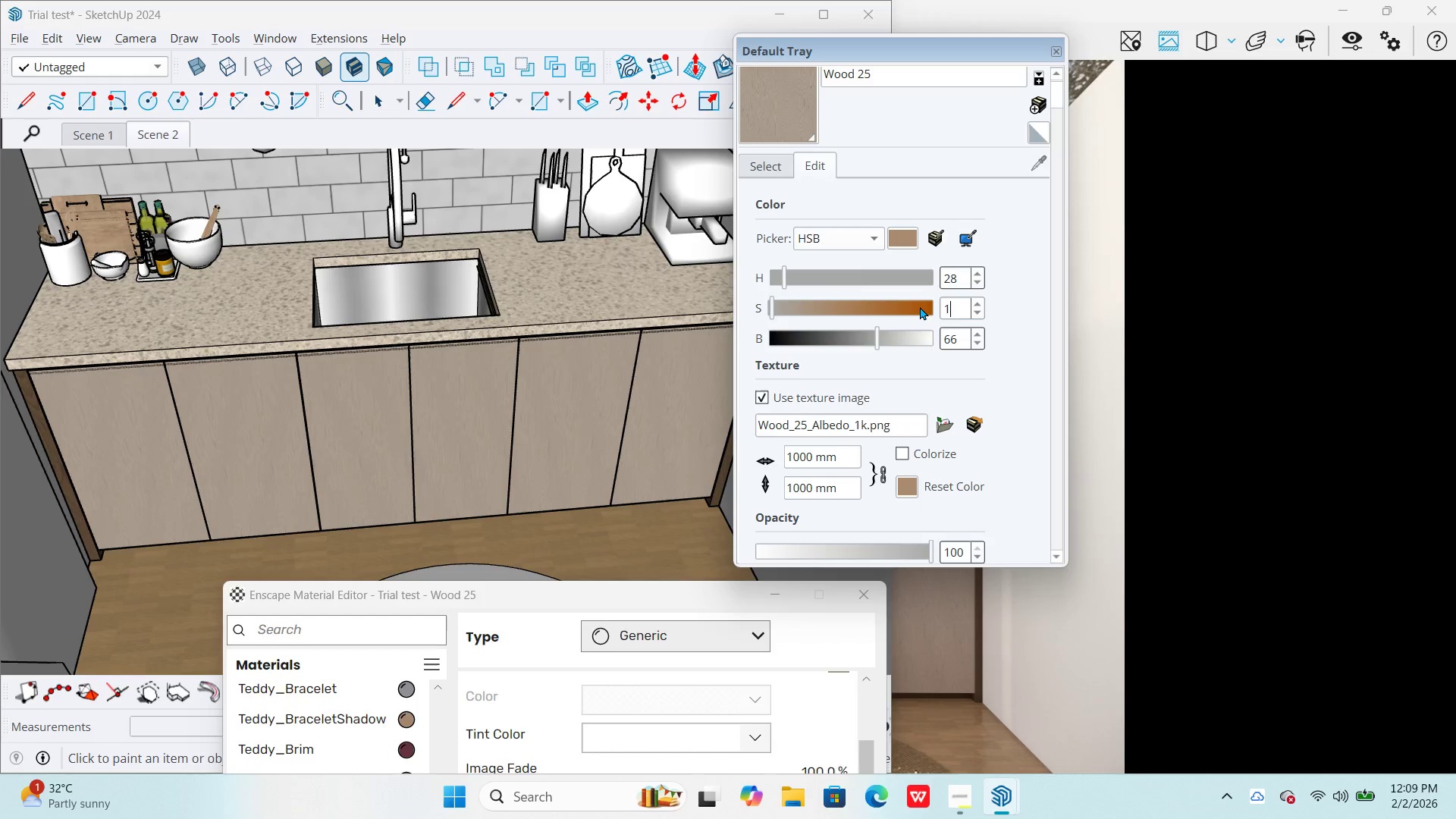 
key(NumpadEnter)
 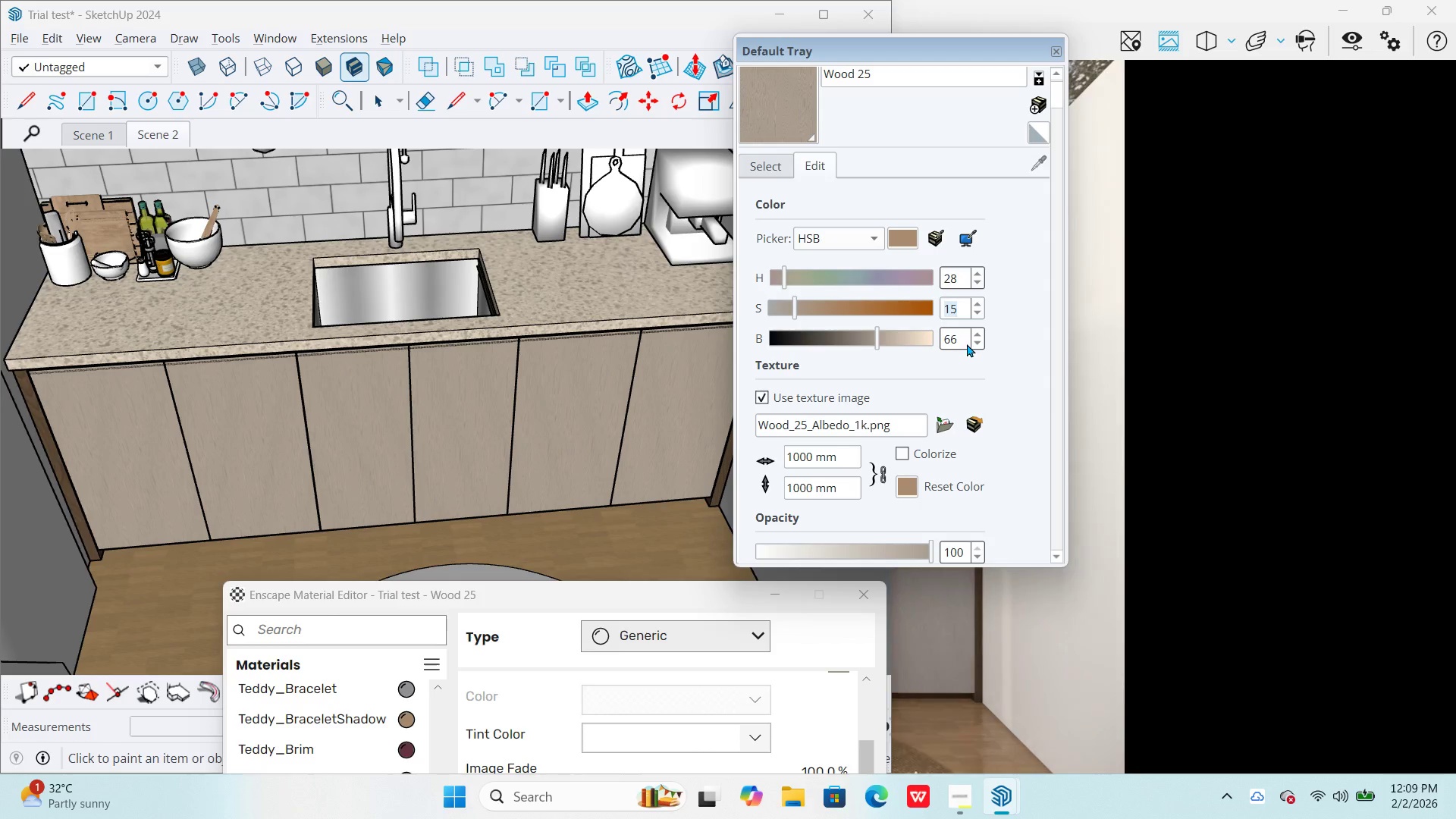 
left_click_drag(start_coordinate=[959, 337], to_coordinate=[933, 343])
 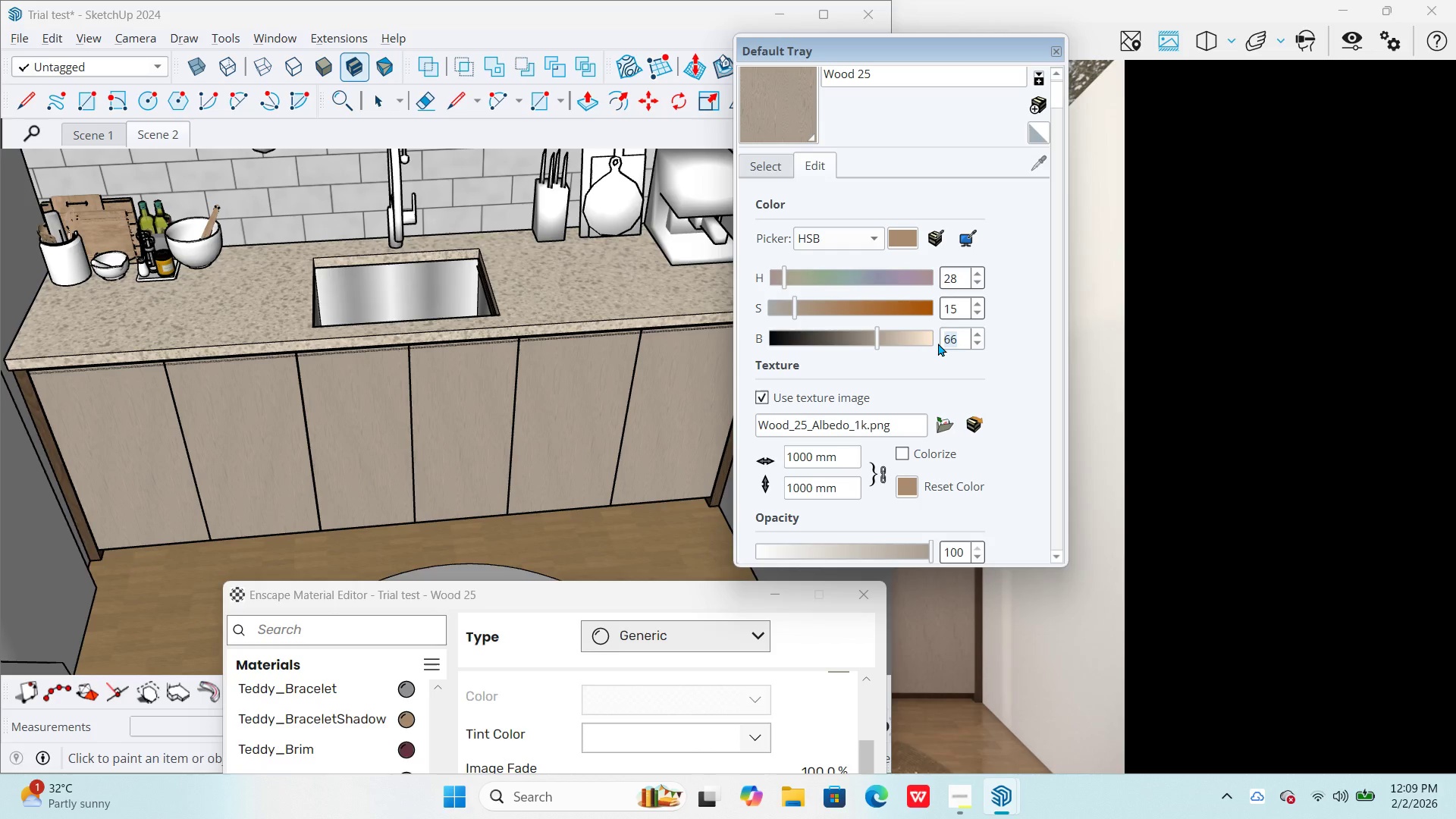 
key(Numpad6)
 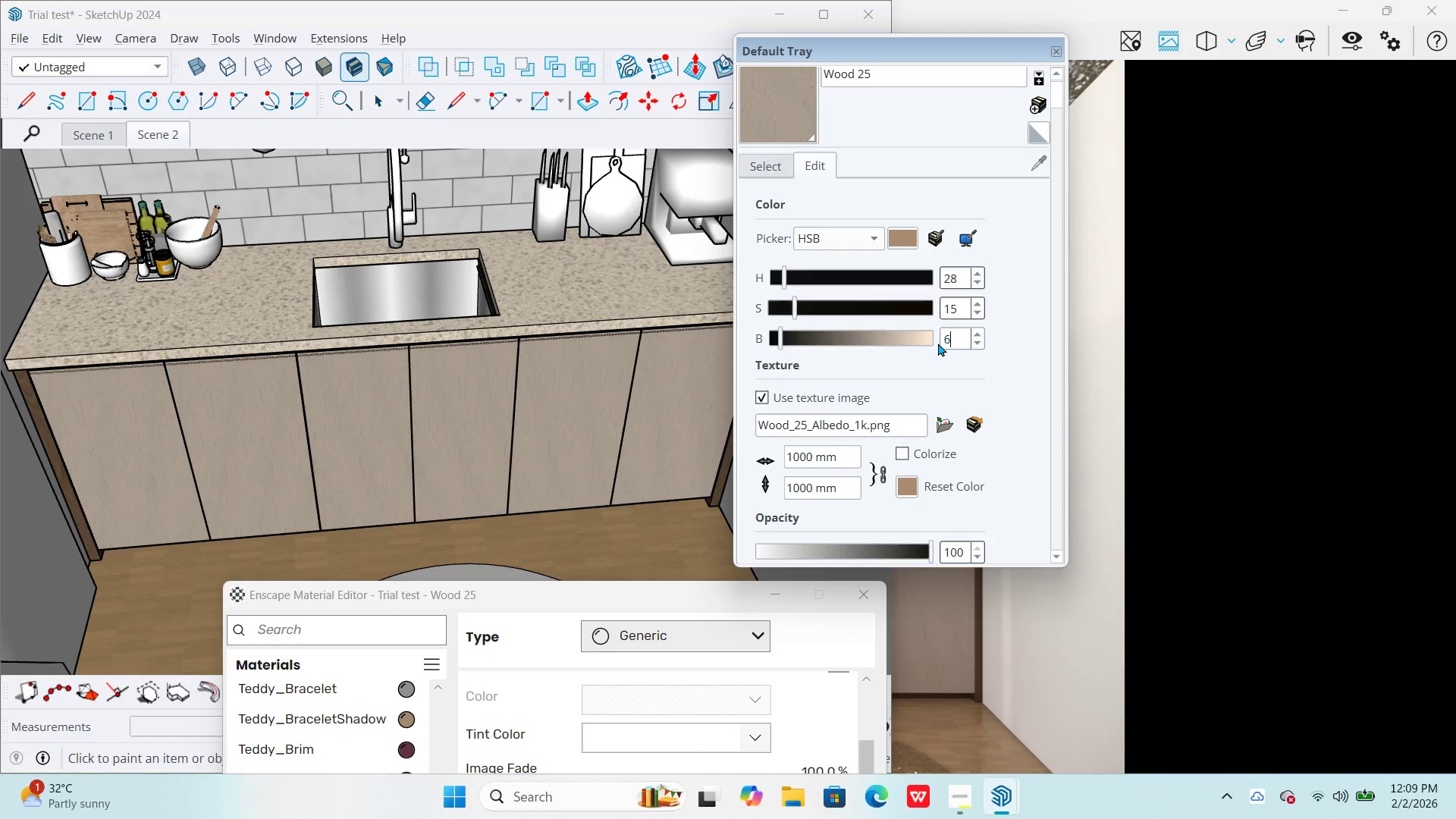 
key(Numpad5)
 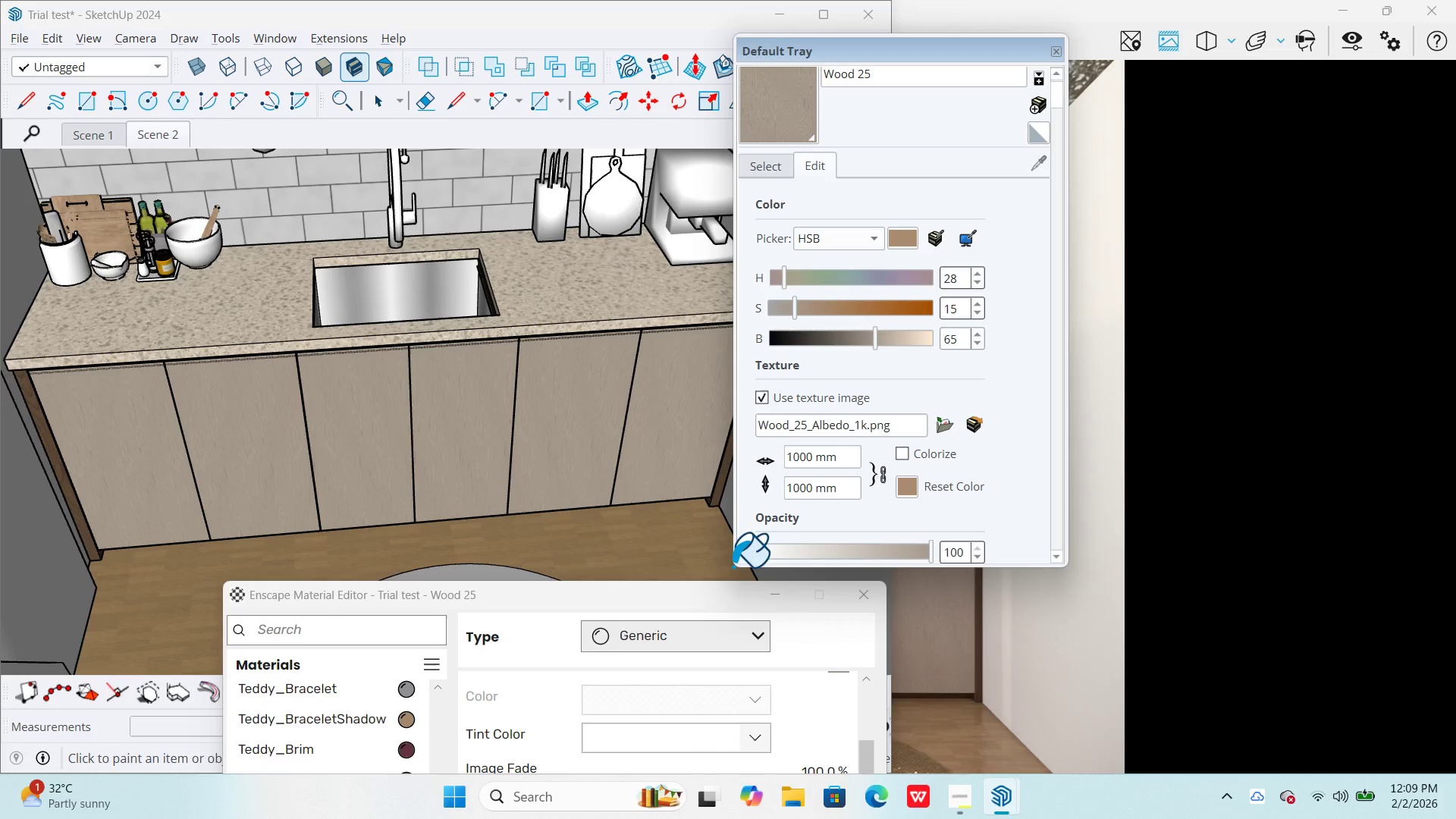 
key(Alt+Tab)
 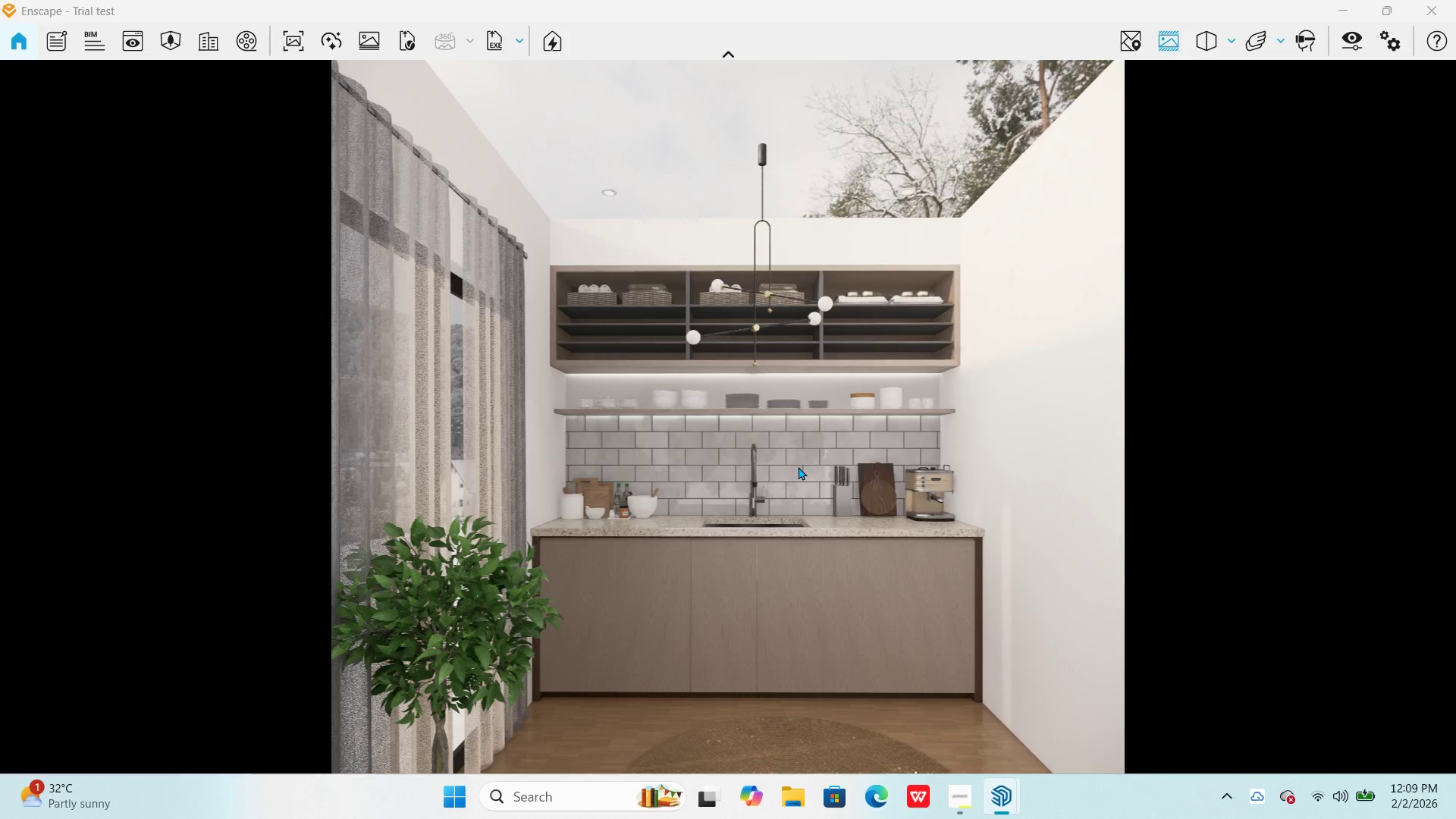 
wait(12.62)
 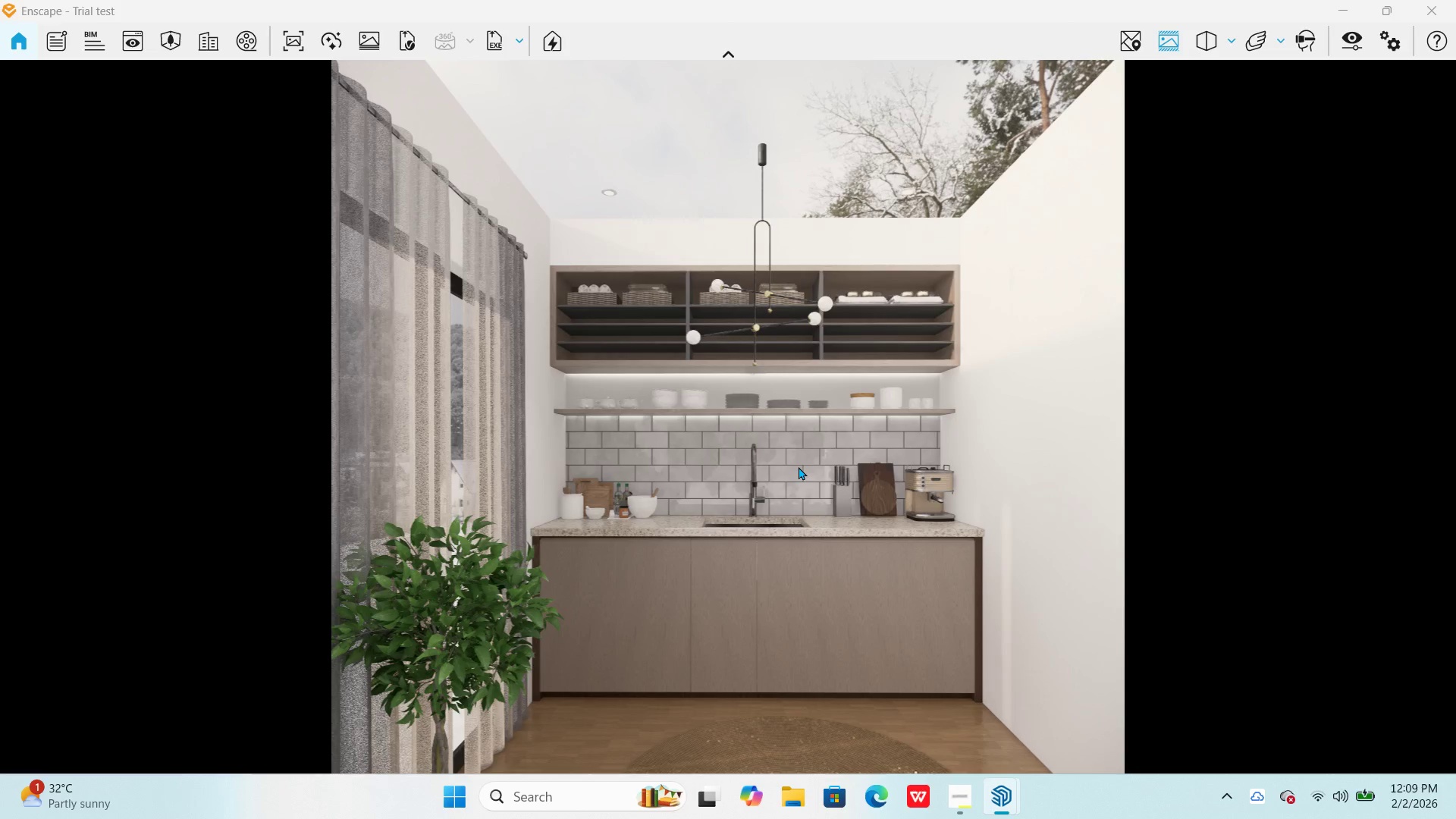 
left_click([1339, 15])
 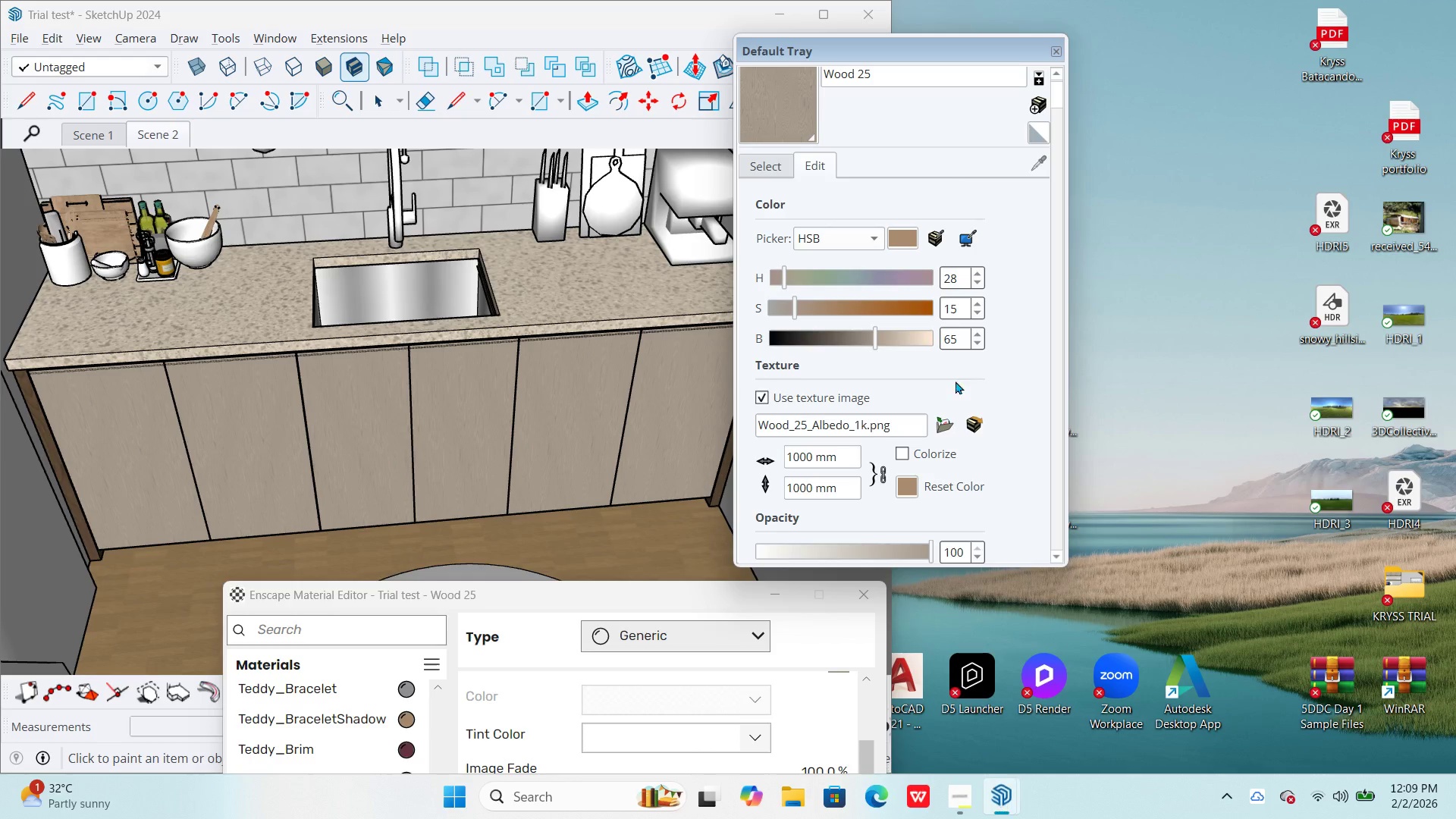 
scroll: coordinate [869, 395], scroll_direction: down, amount: 9.0
 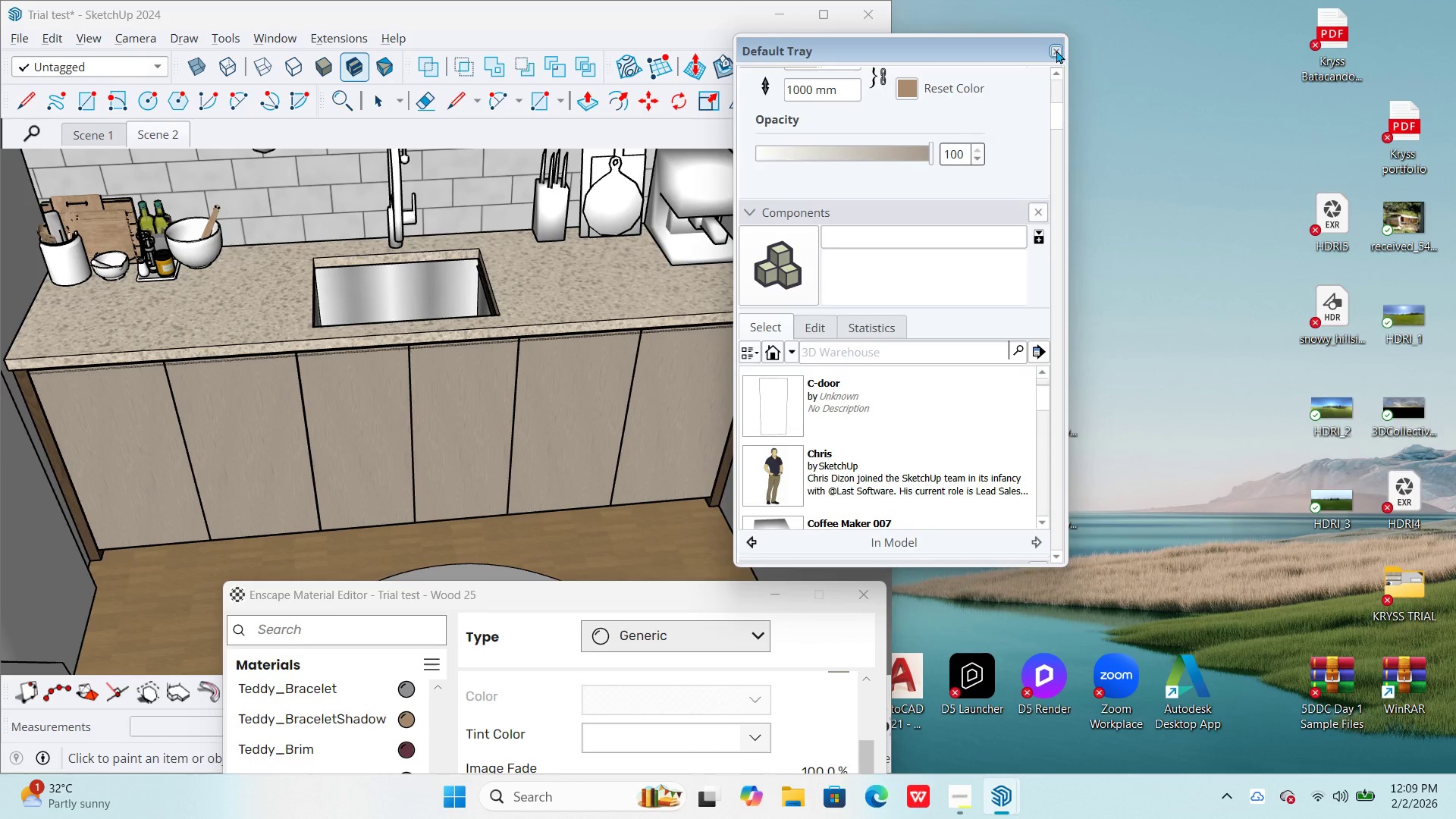 
left_click([1056, 50])
 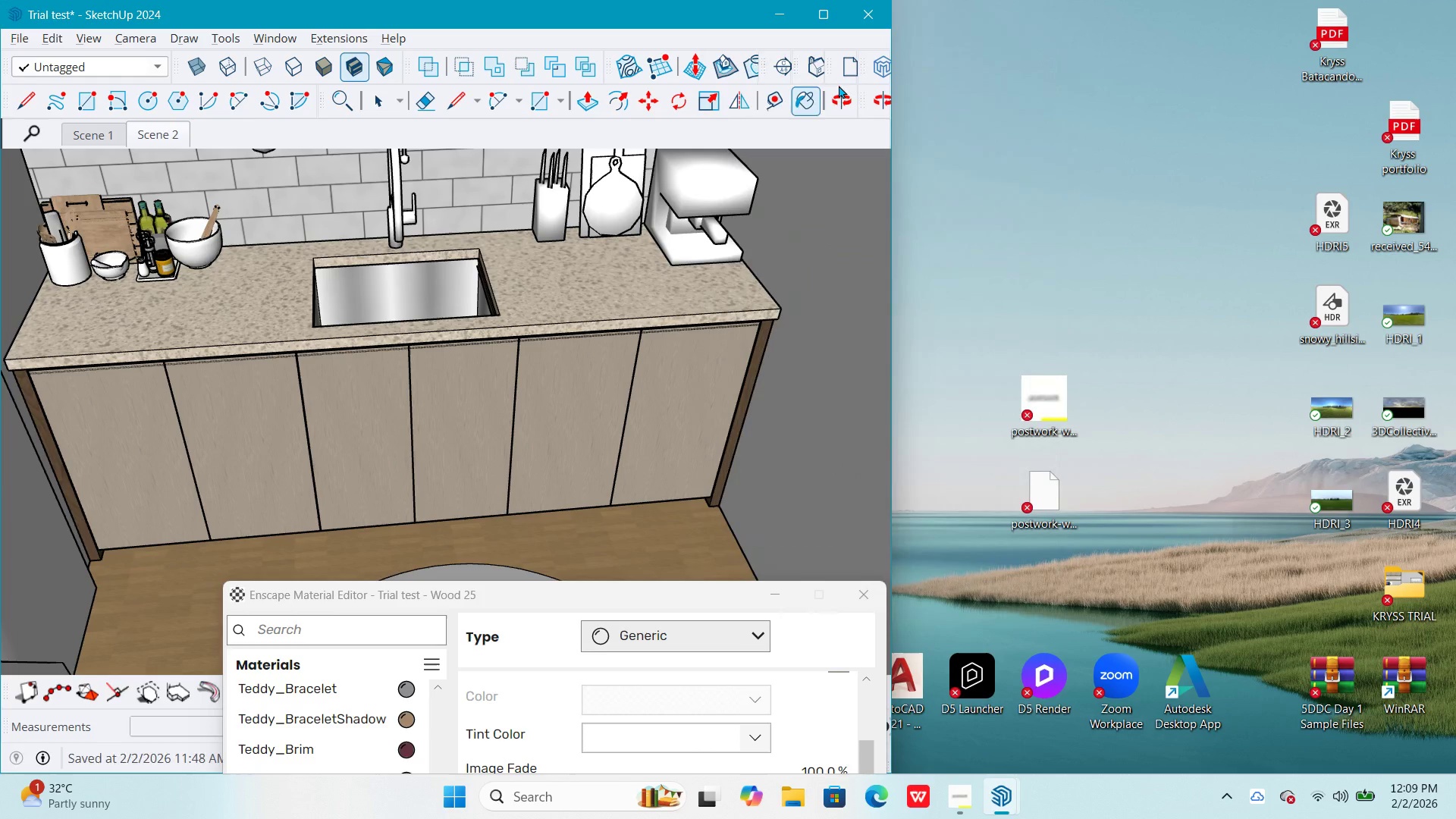 
key(Space)
 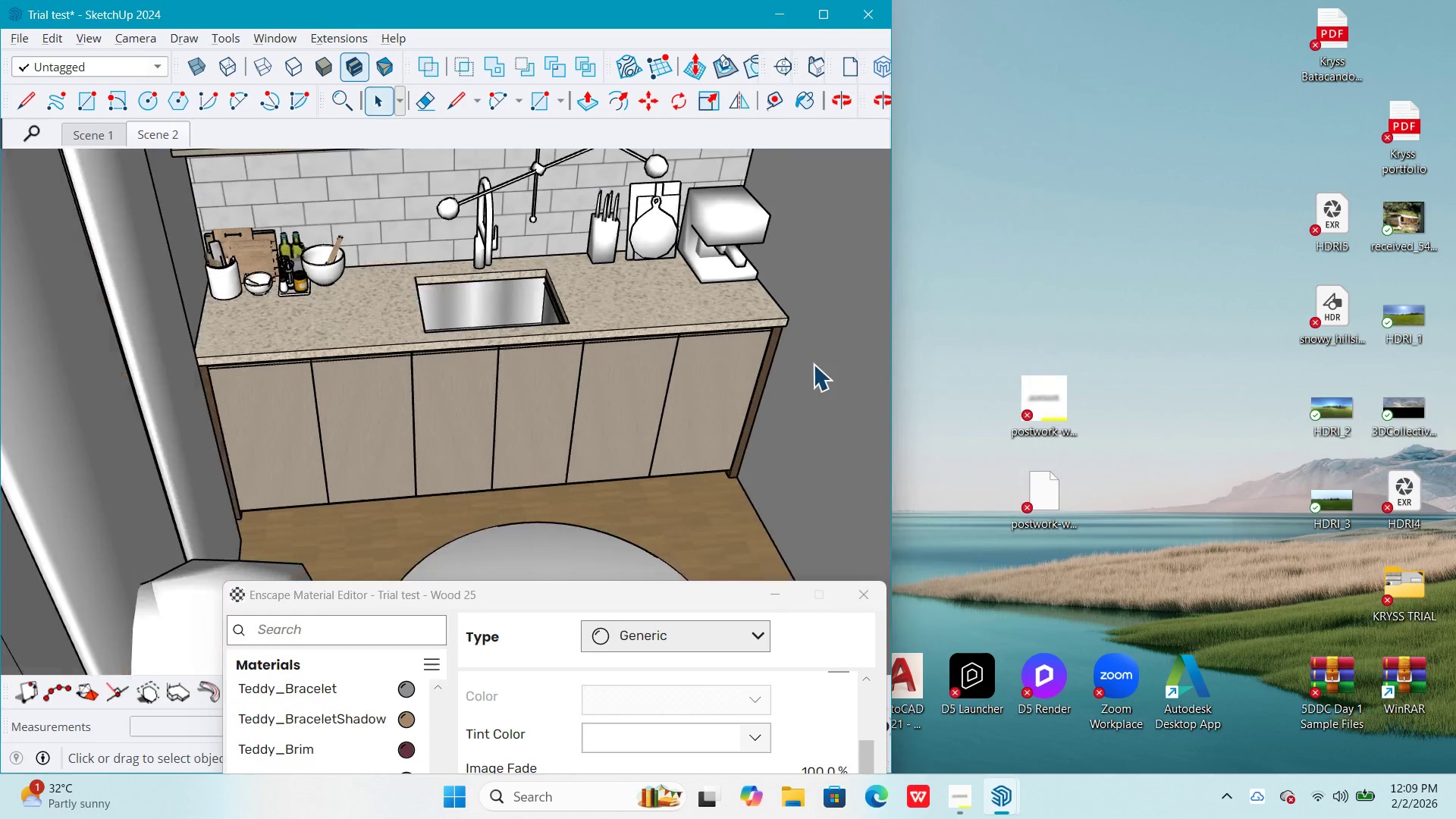 
hold_key(key=ShiftLeft, duration=0.38)
 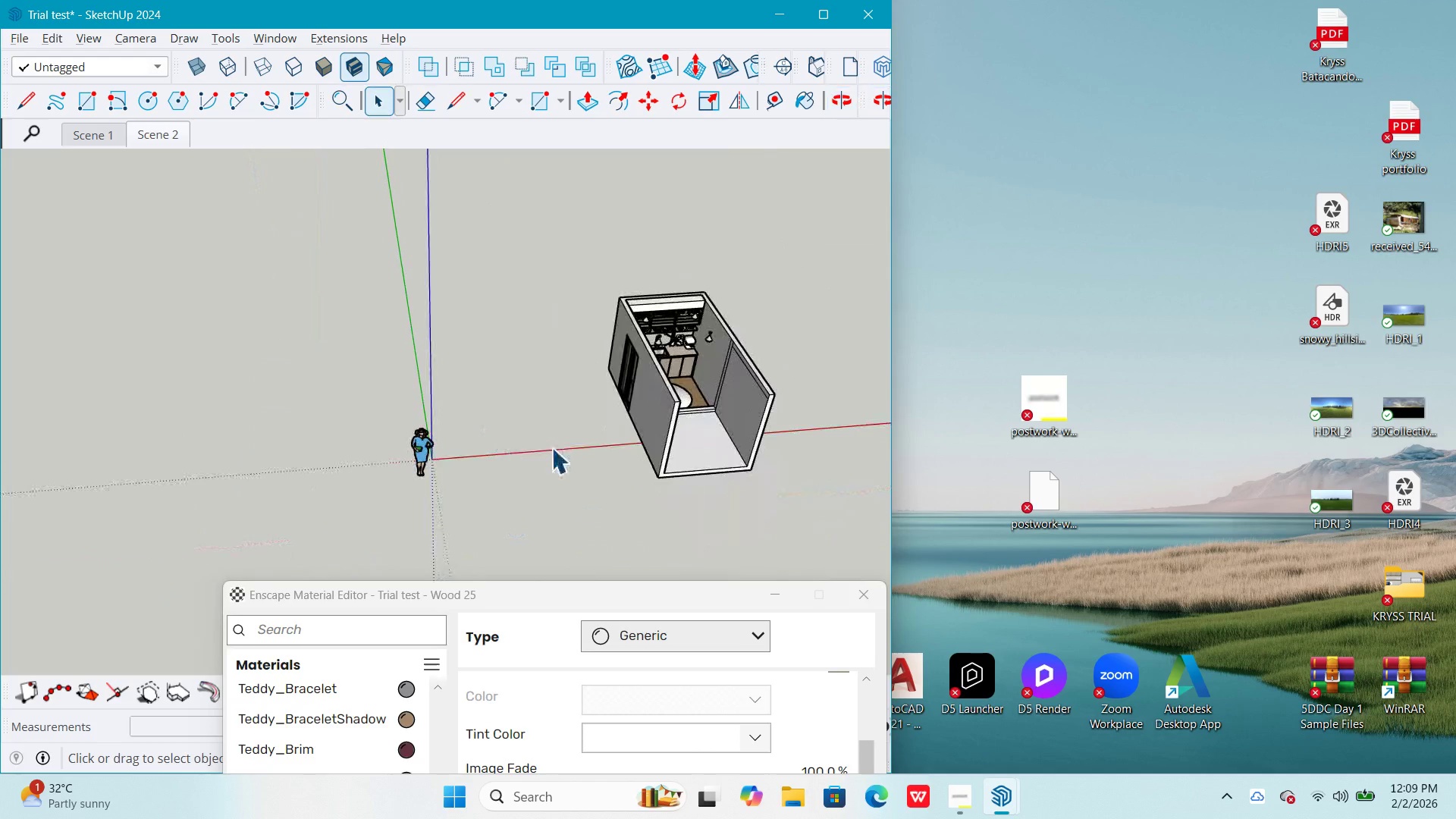 
scroll: coordinate [678, 447], scroll_direction: down, amount: 25.0
 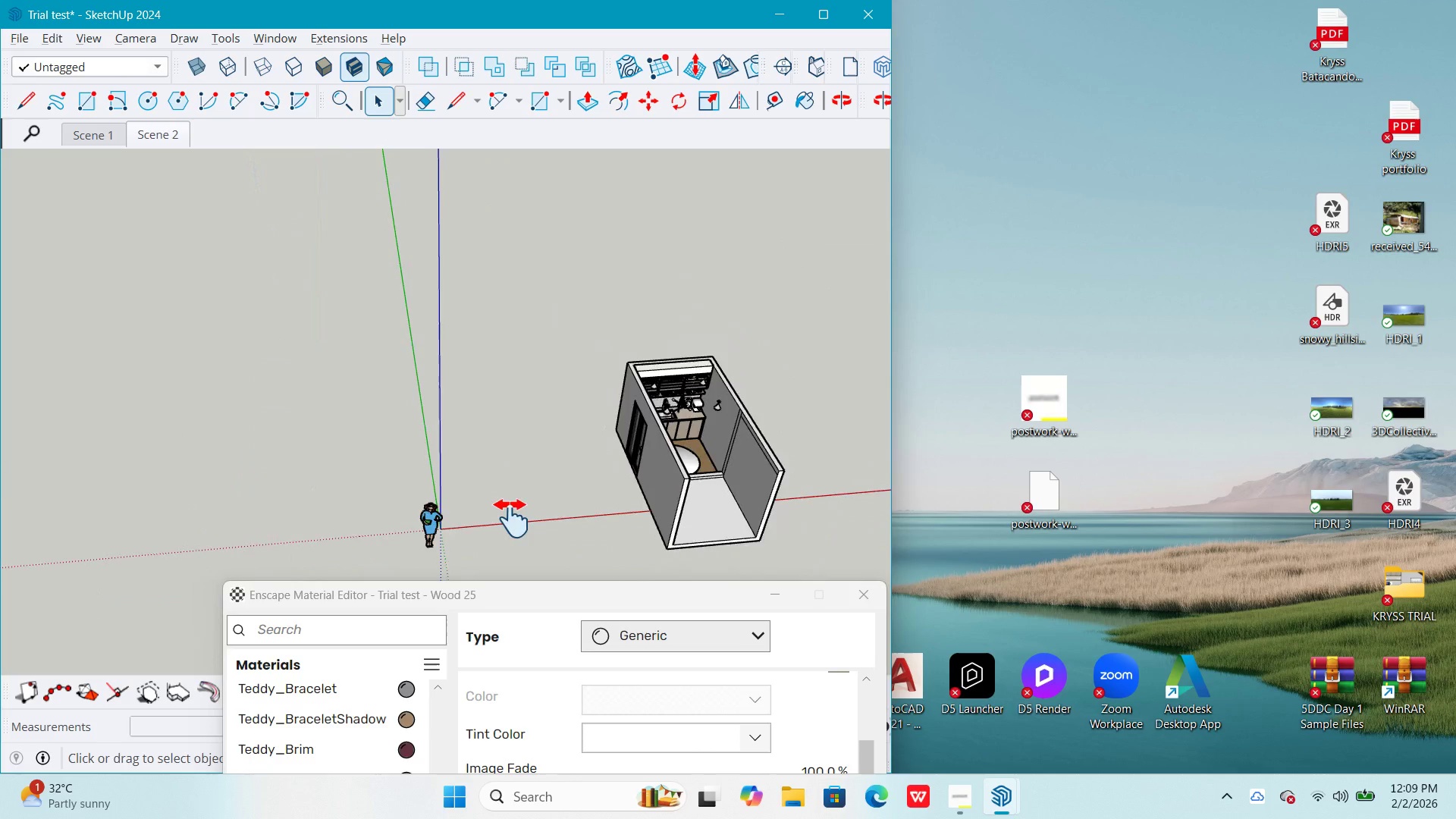 
scroll: coordinate [554, 447], scroll_direction: up, amount: 2.0
 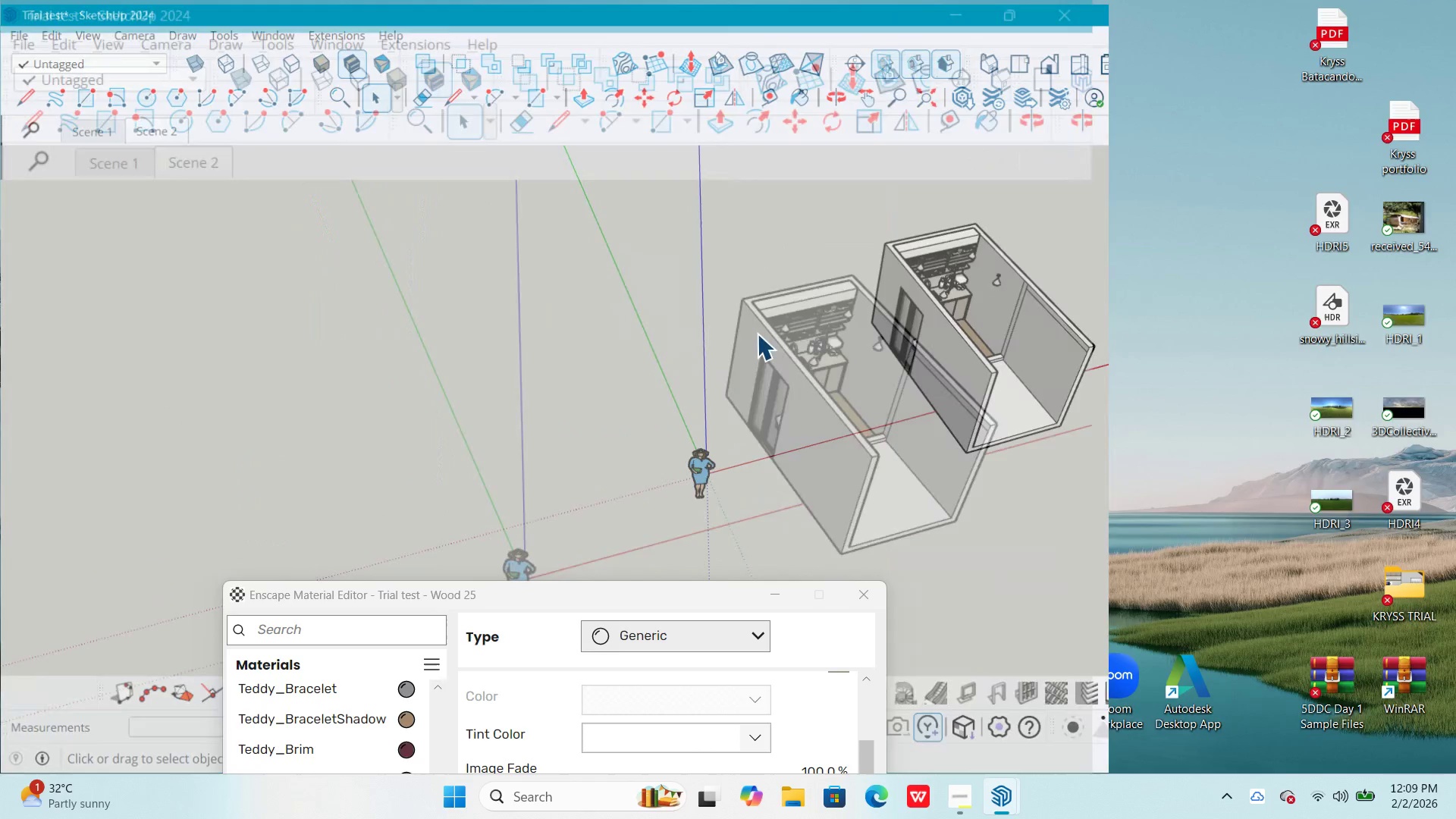 
left_click([863, 591])
 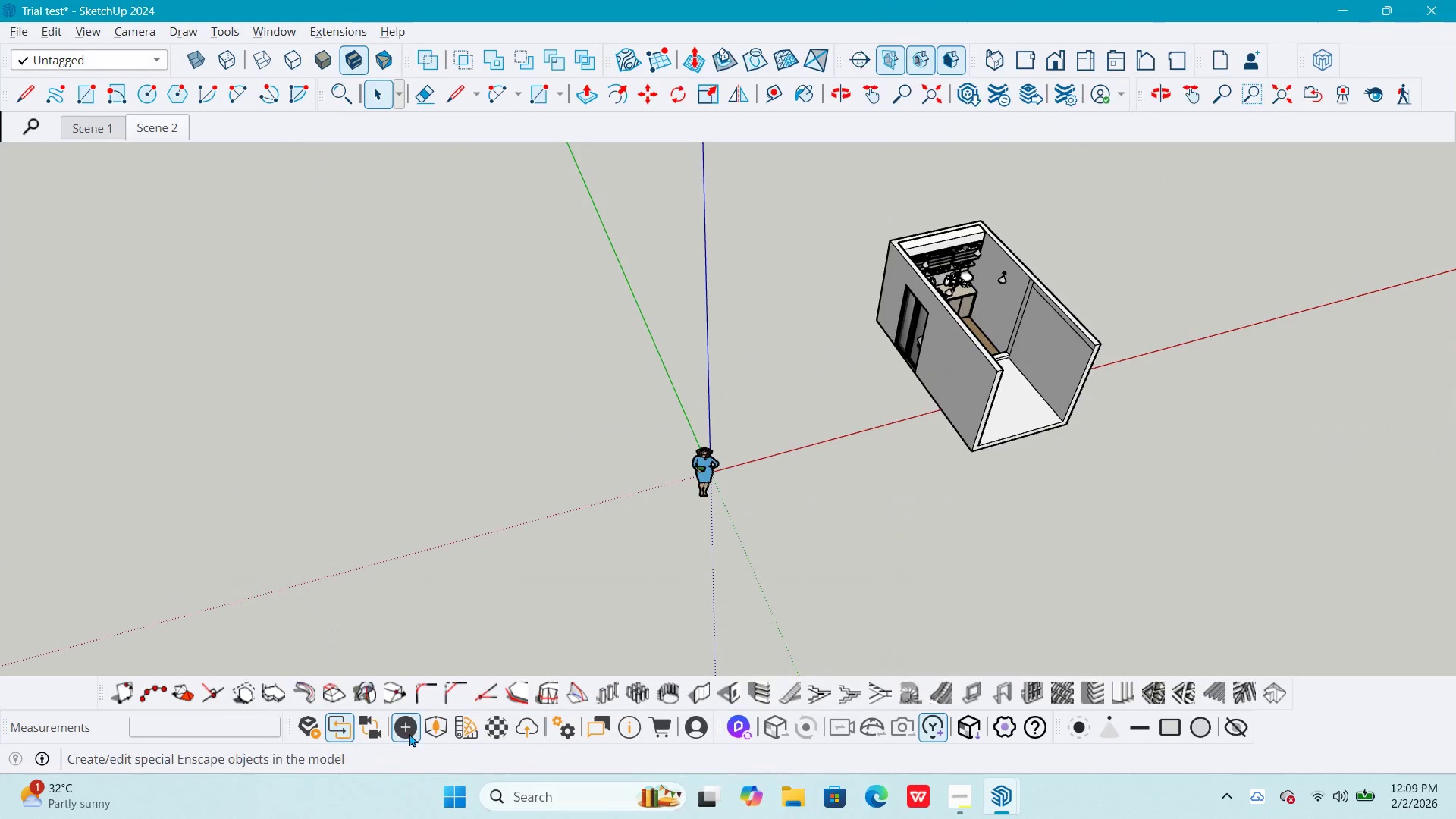 
left_click([432, 727])
 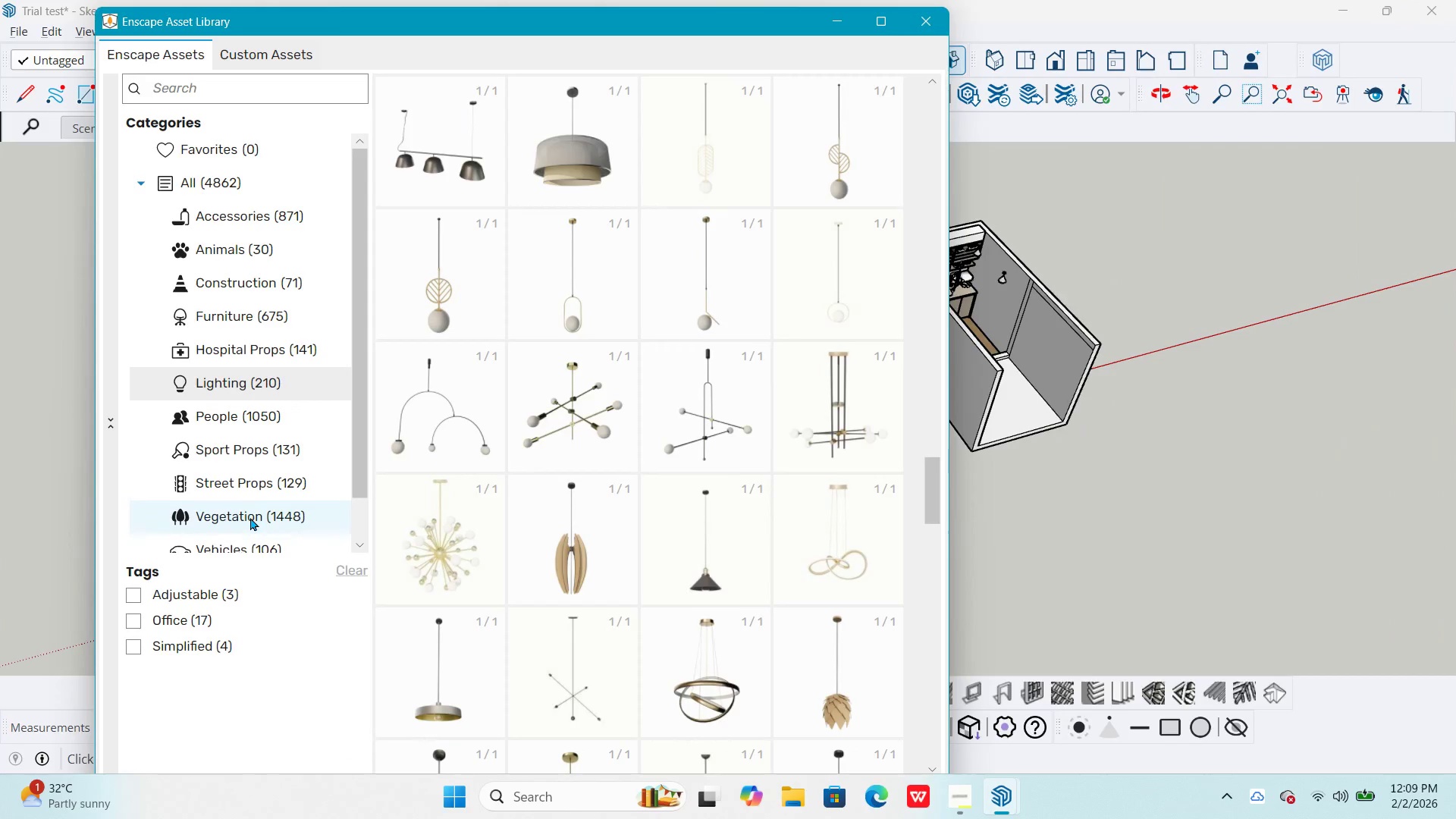 
left_click([250, 517])
 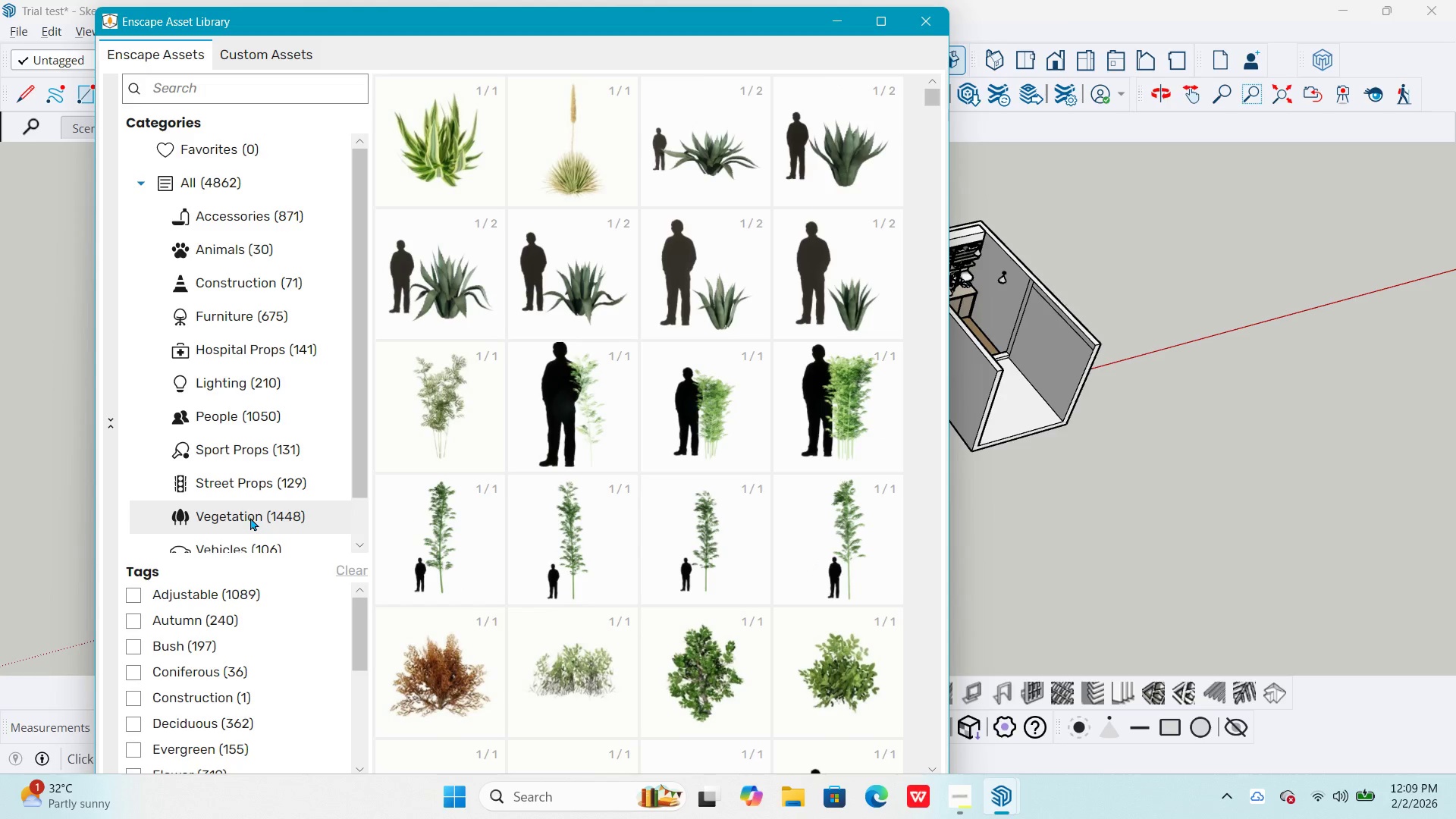 
scroll: coordinate [647, 463], scroll_direction: down, amount: 11.0
 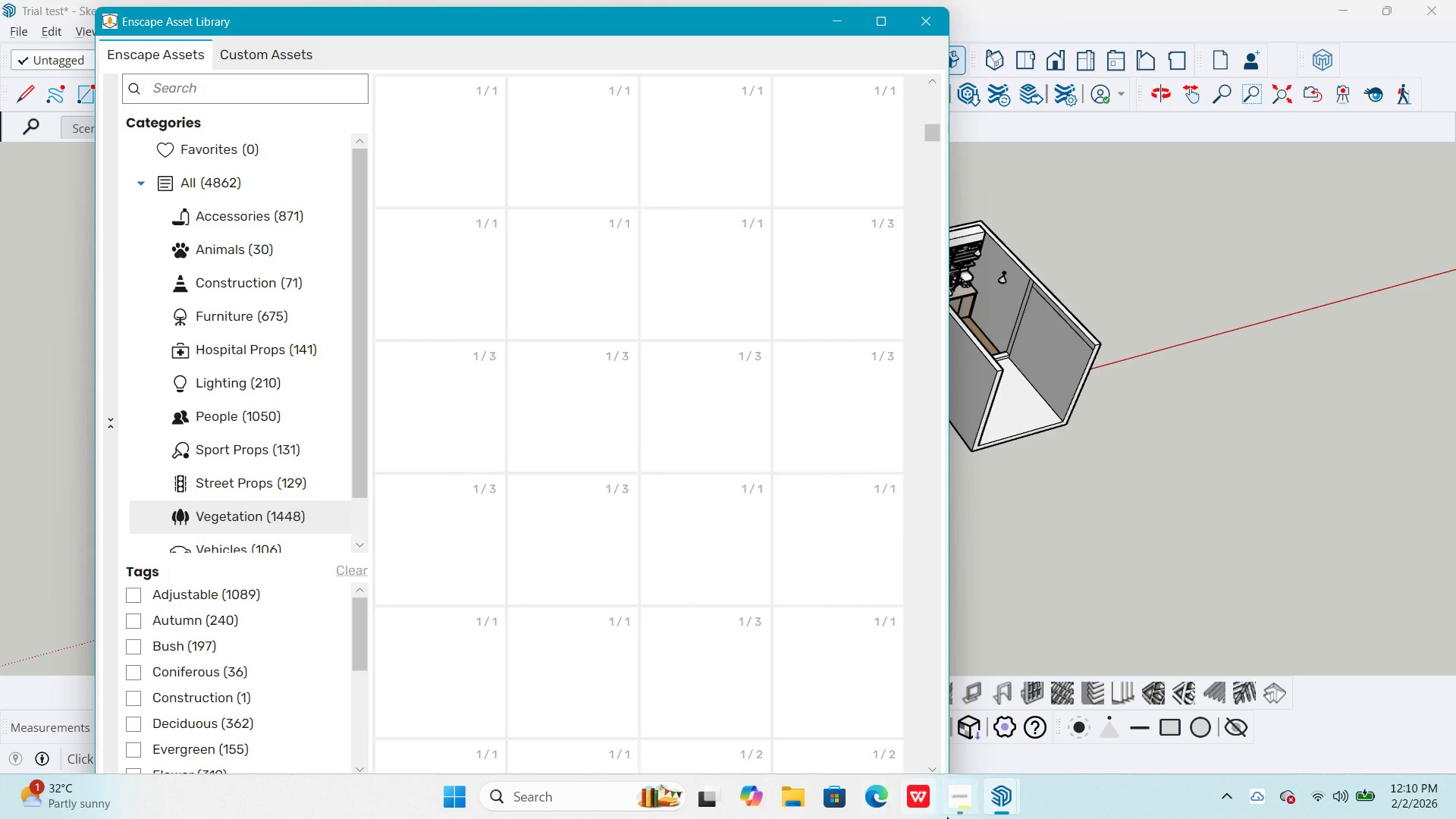 
left_click([961, 812])